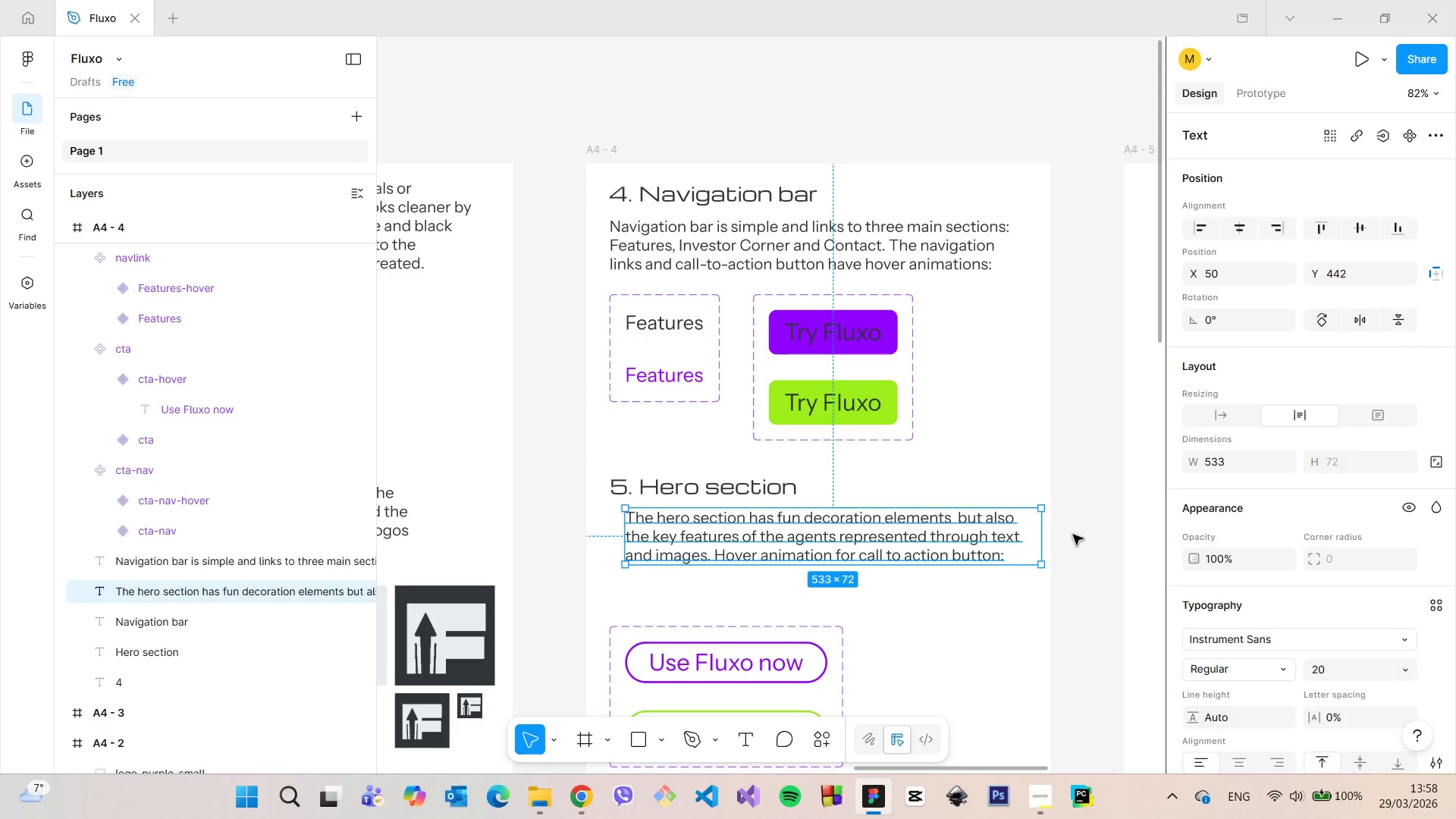 
left_click([1073, 535])
 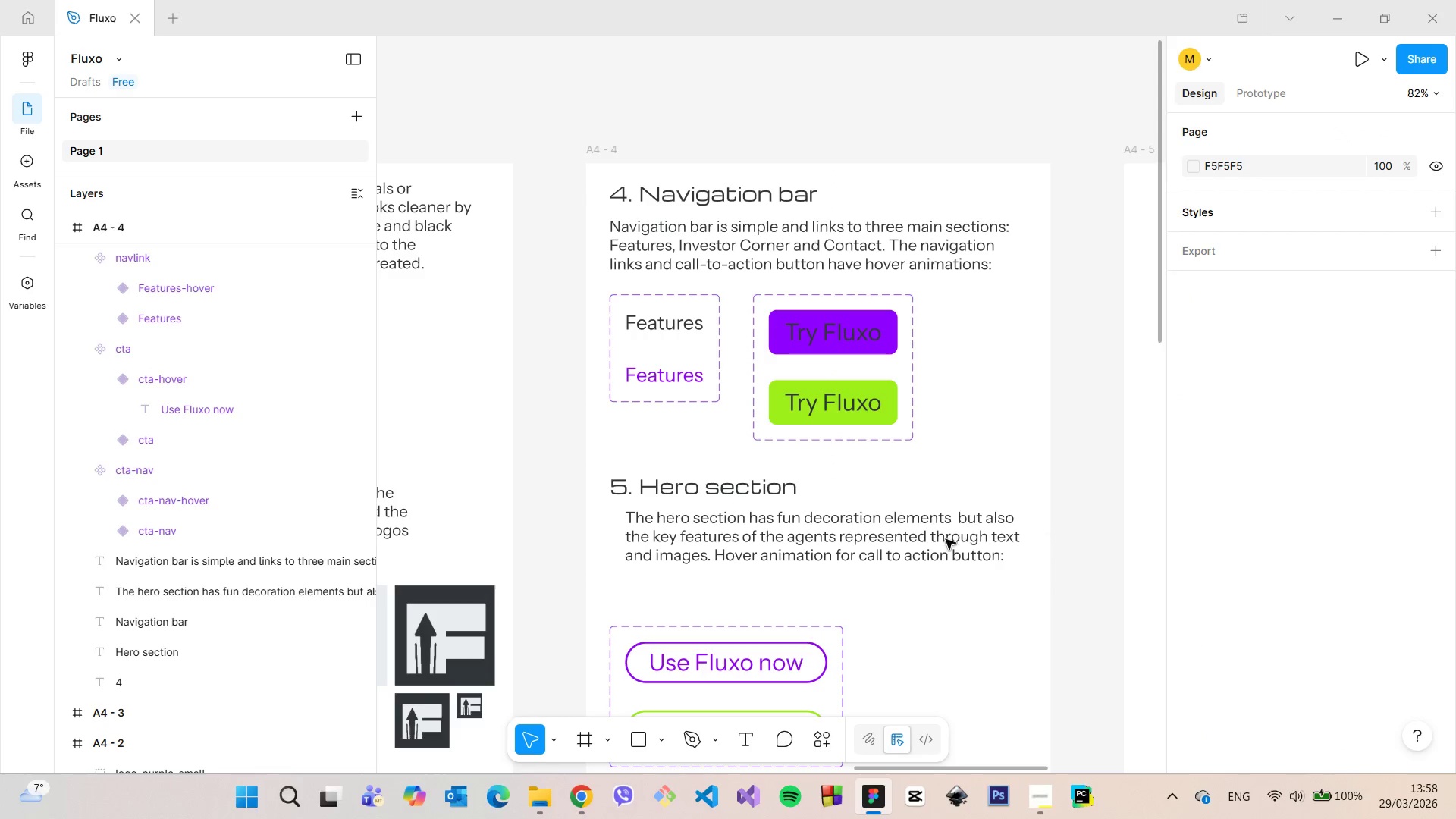 
left_click([815, 528])
 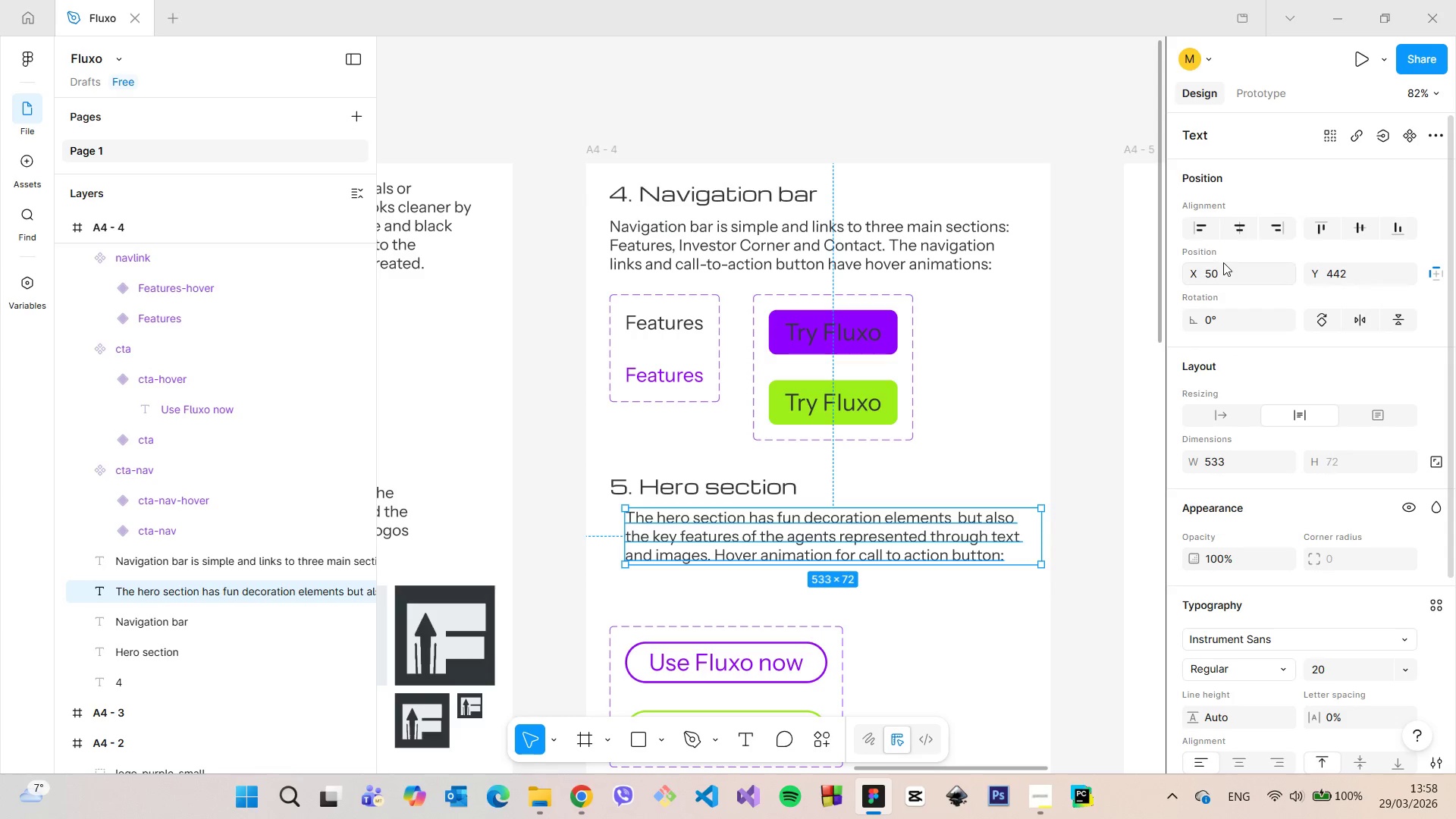 
left_click([1223, 265])
 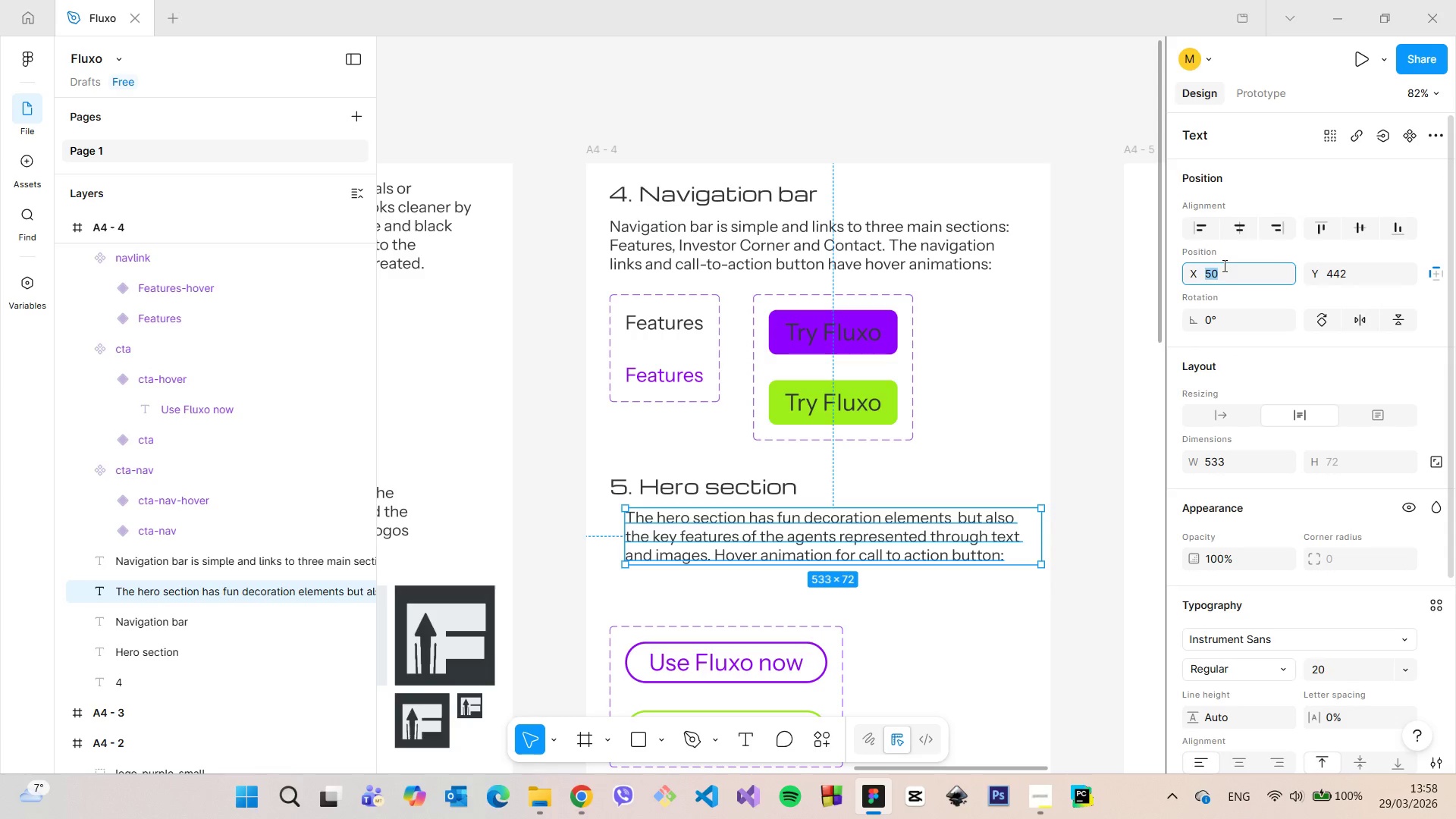 
type(30)
 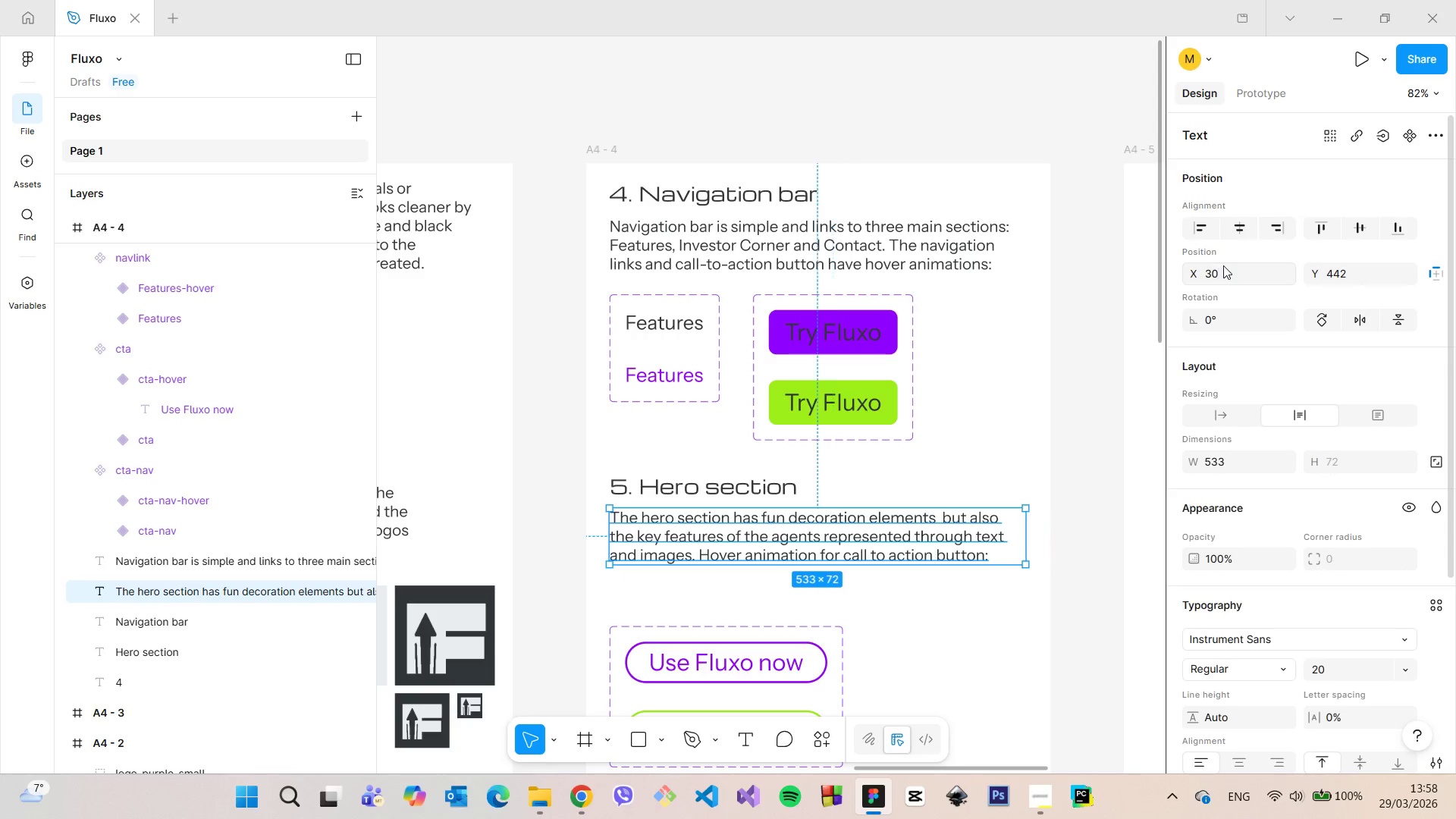 
key(Enter)
 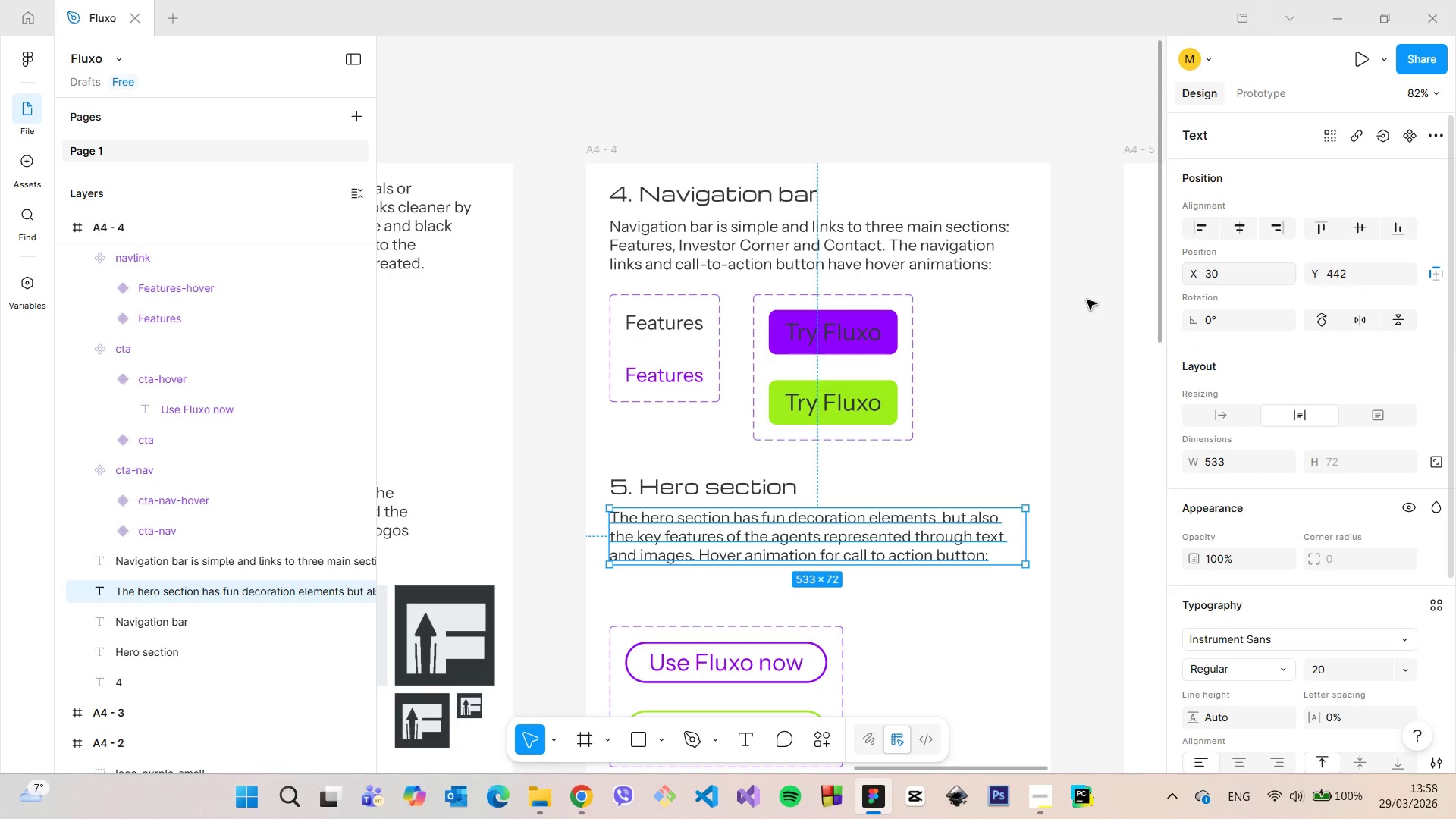 
hold_key(key=AltLeft, duration=0.98)
 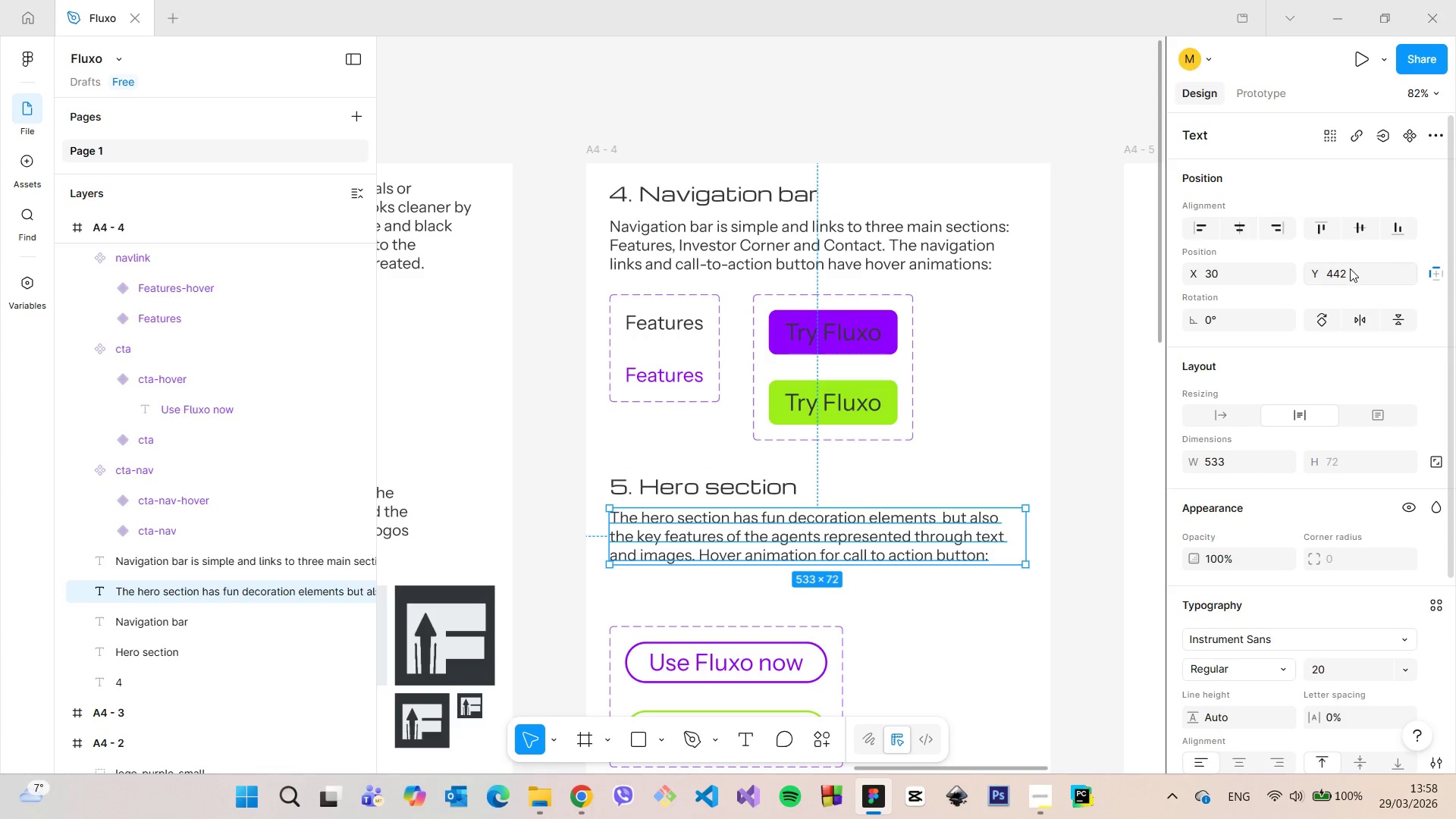 
hold_key(key=AltLeft, duration=2.11)
left_click([1350, 268])
 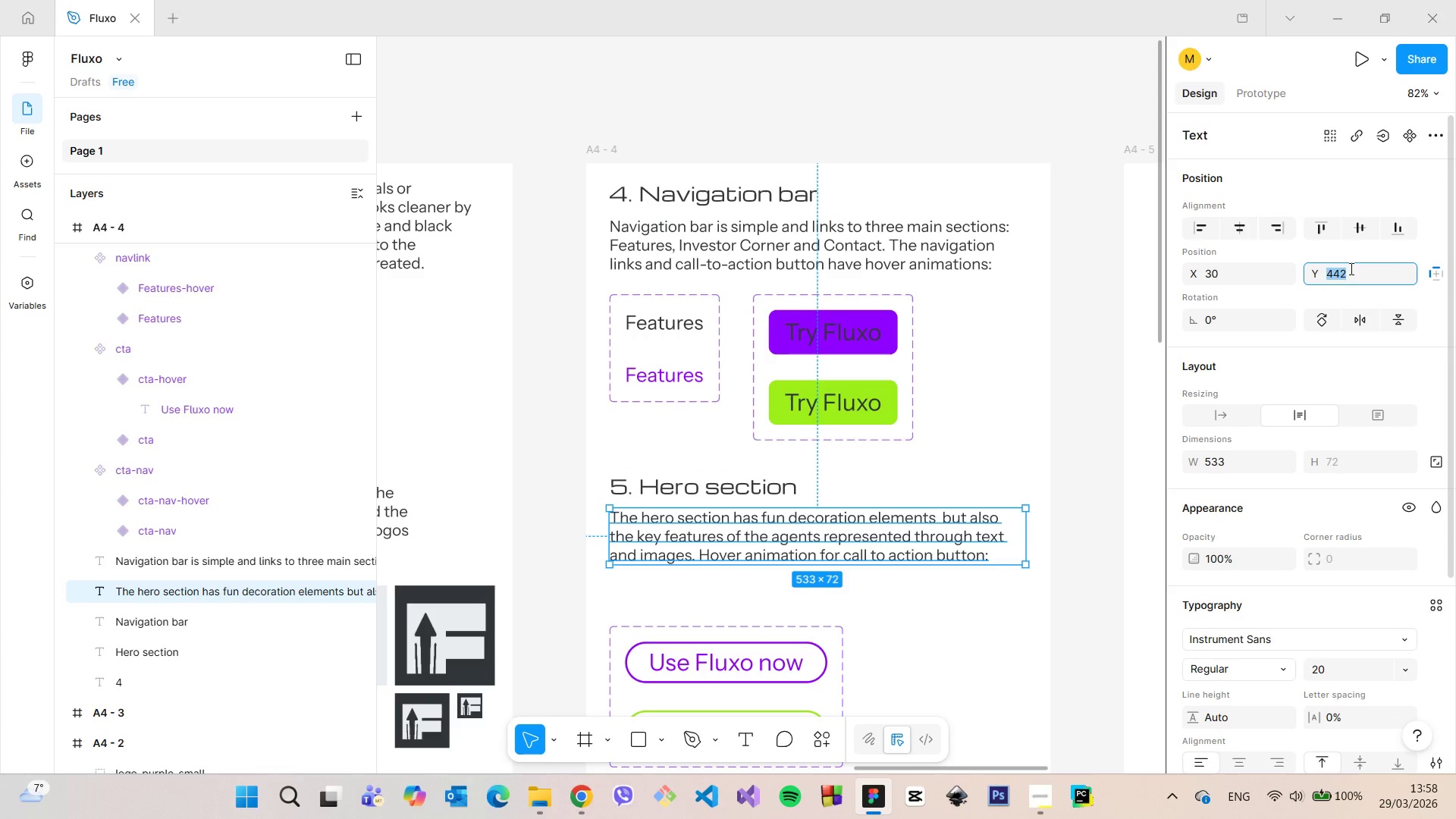 
key(ArrowUp)
 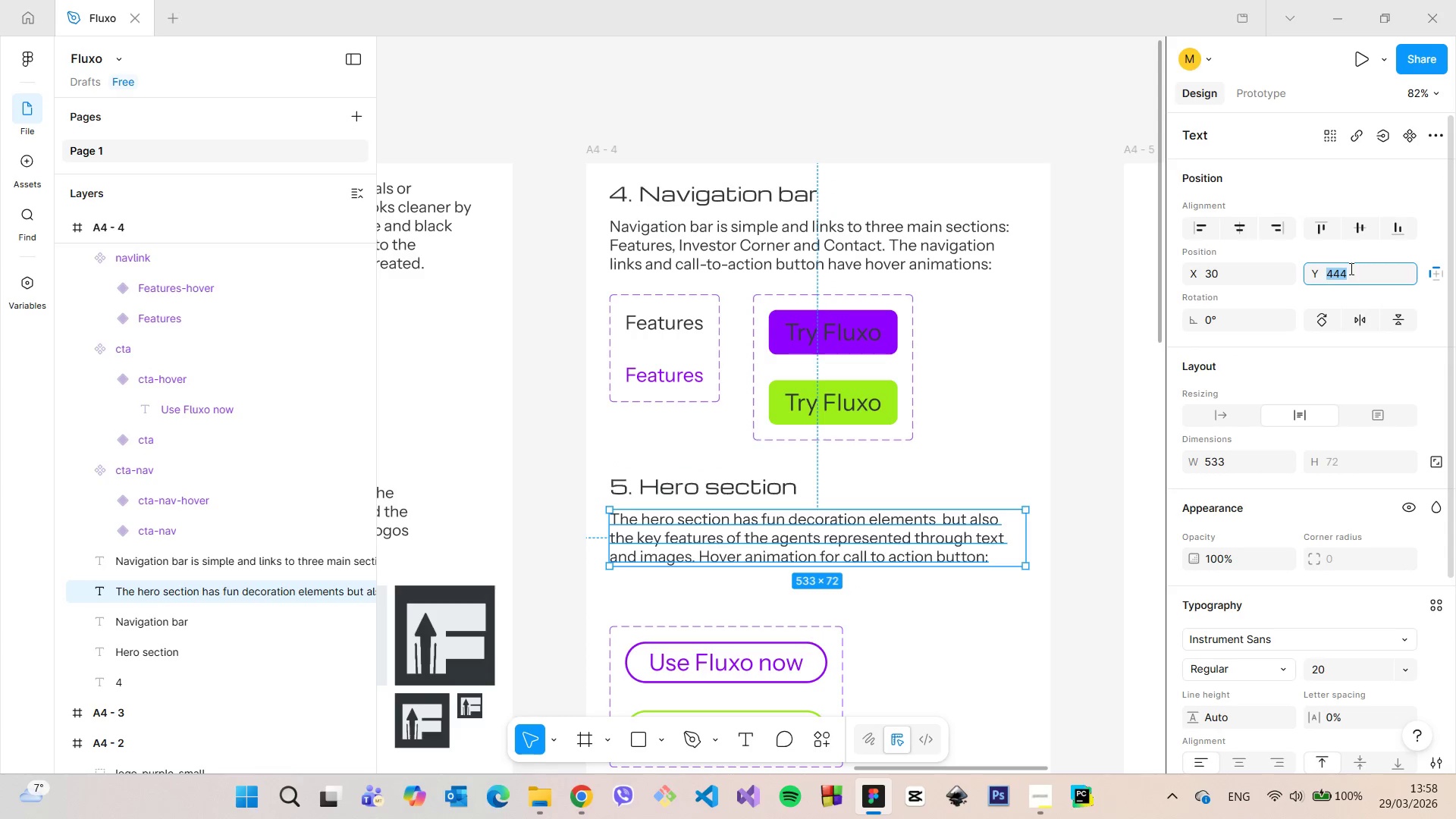 
key(ArrowUp)
 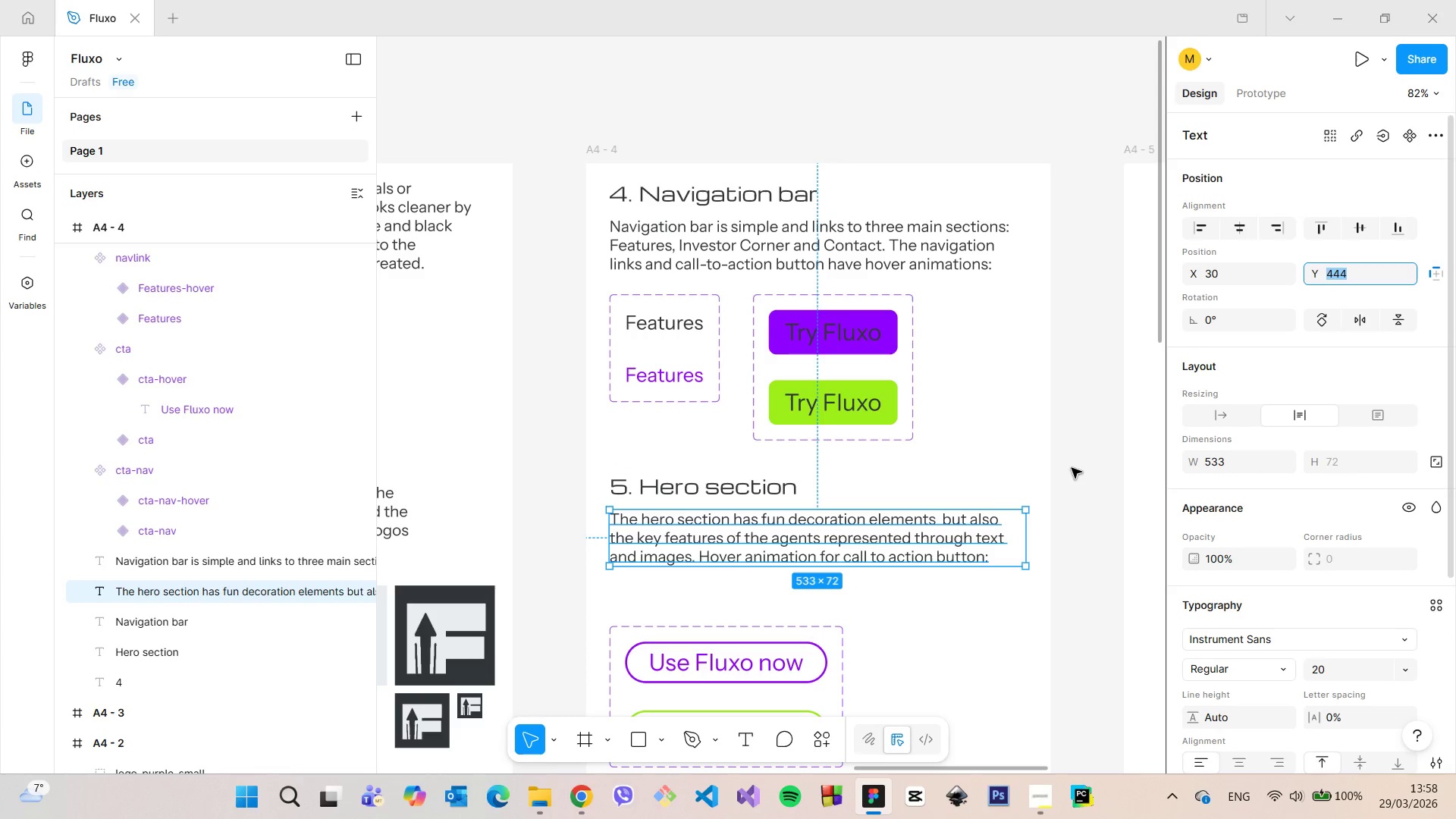 
hold_key(key=AltLeft, duration=0.84)
 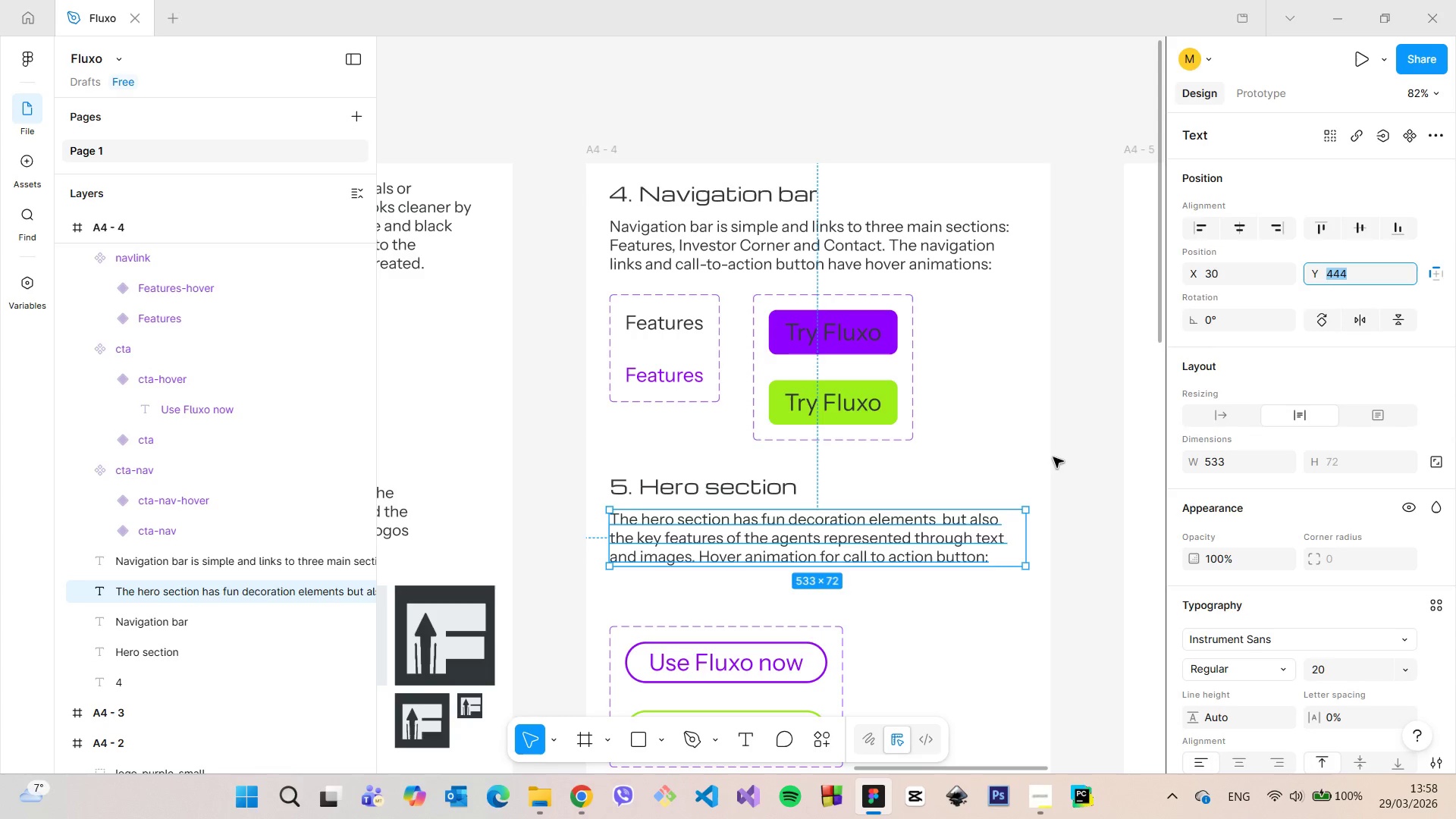 
left_click([1053, 457])
 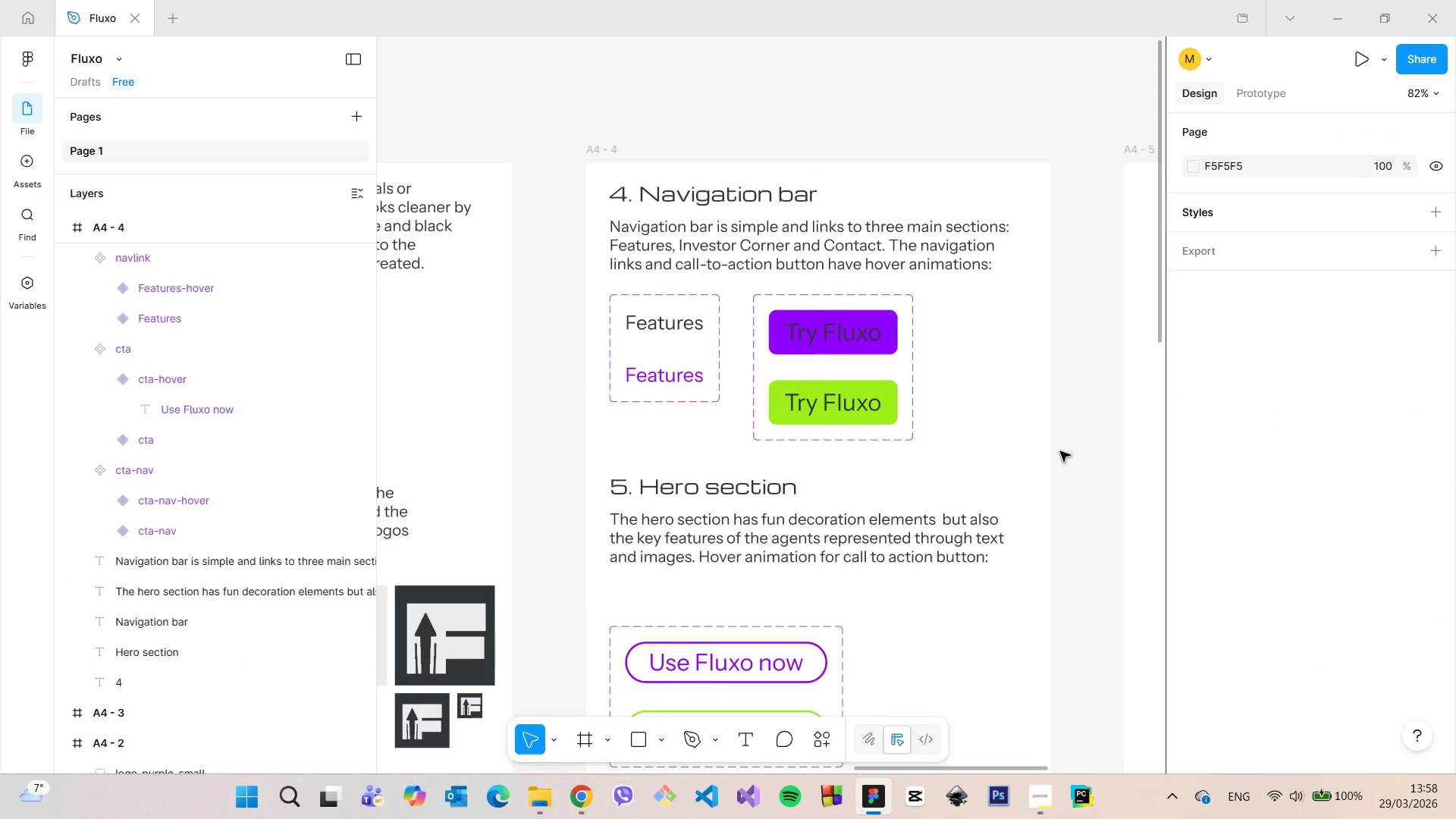 
scroll: coordinate [1060, 451], scroll_direction: down, amount: 7.0
 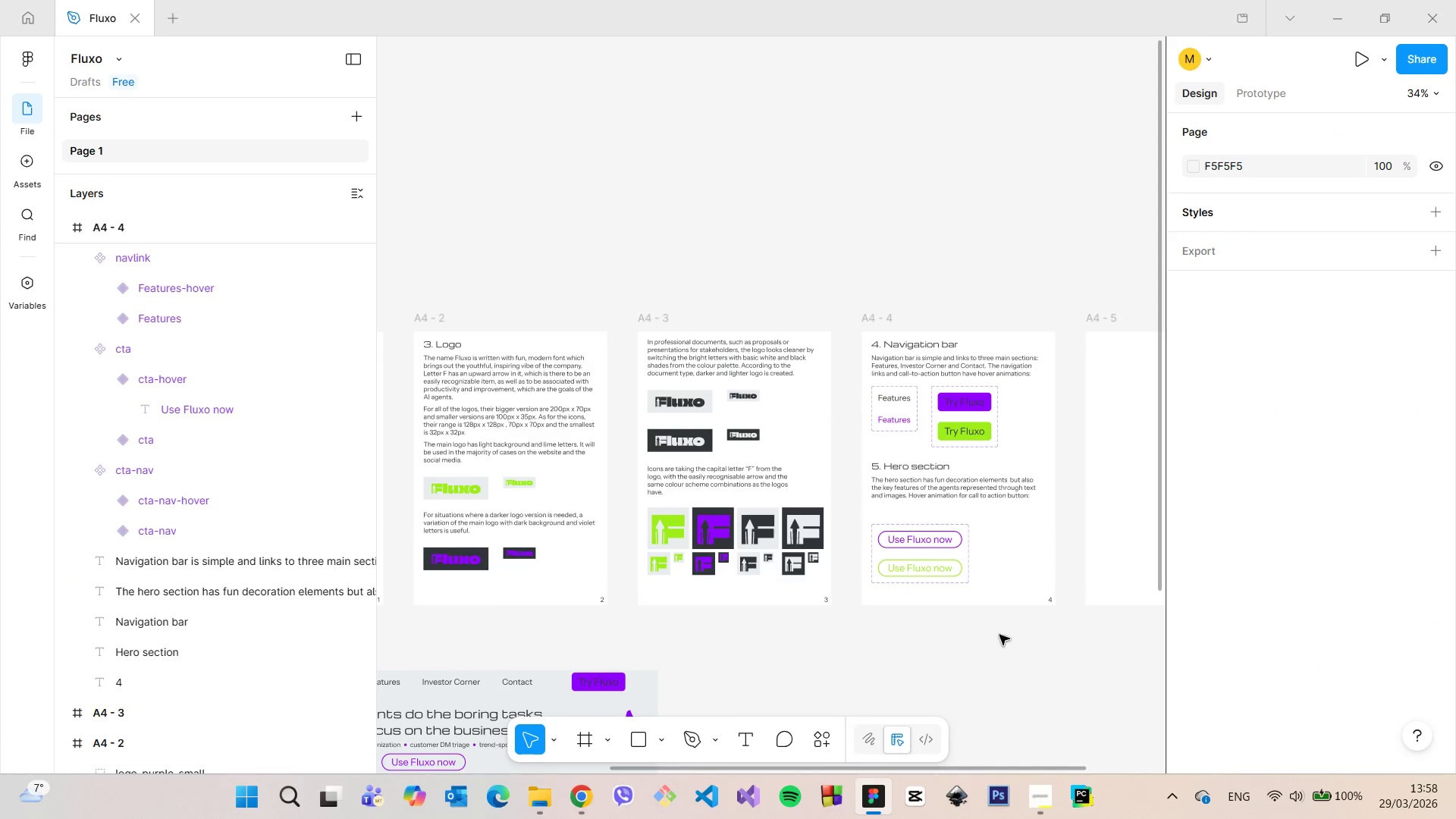 
scroll: coordinate [991, 650], scroll_direction: up, amount: 5.0
 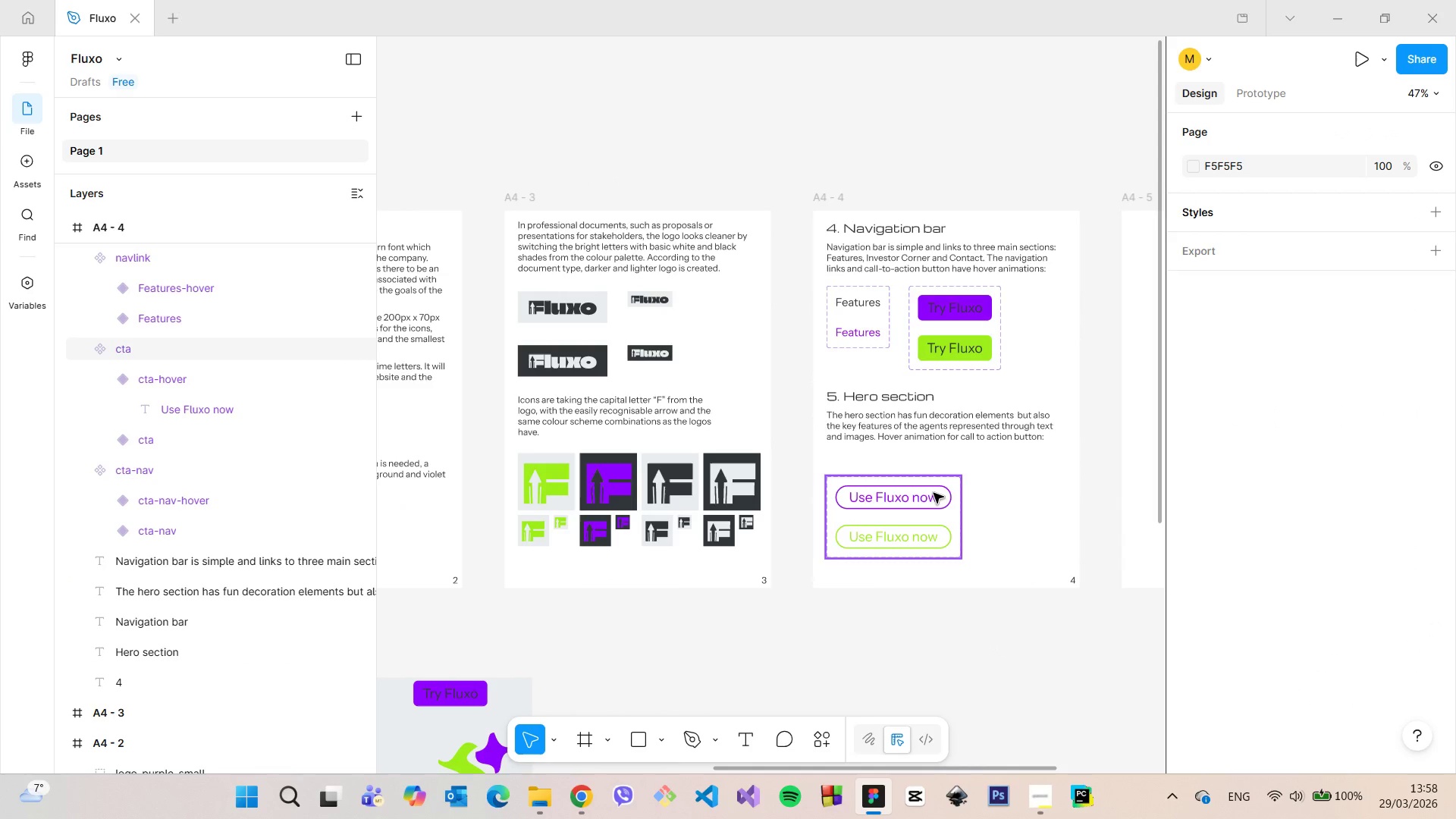 
left_click([934, 493])
 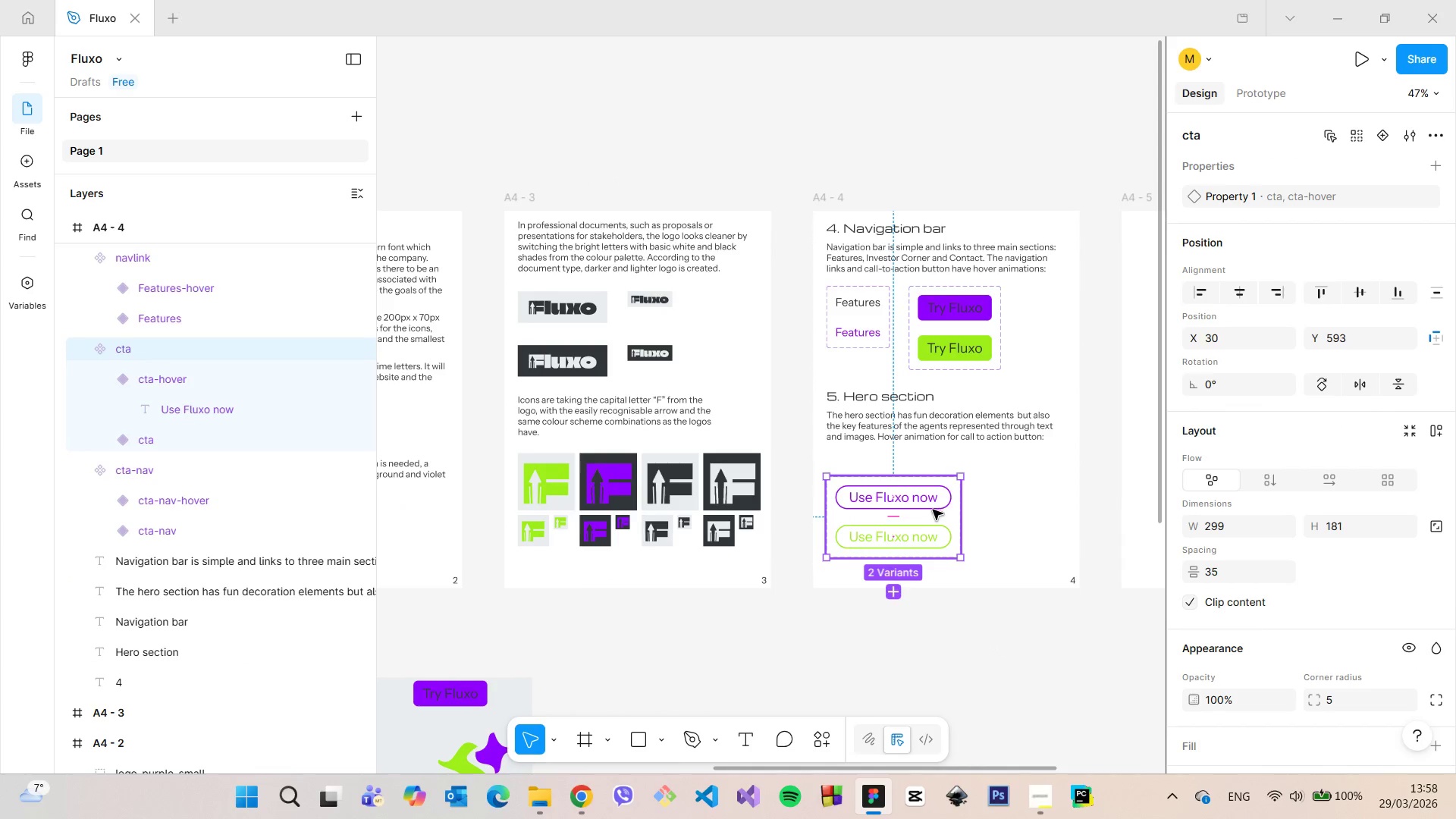 
left_click_drag(start_coordinate=[933, 510], to_coordinate=[936, 497])
 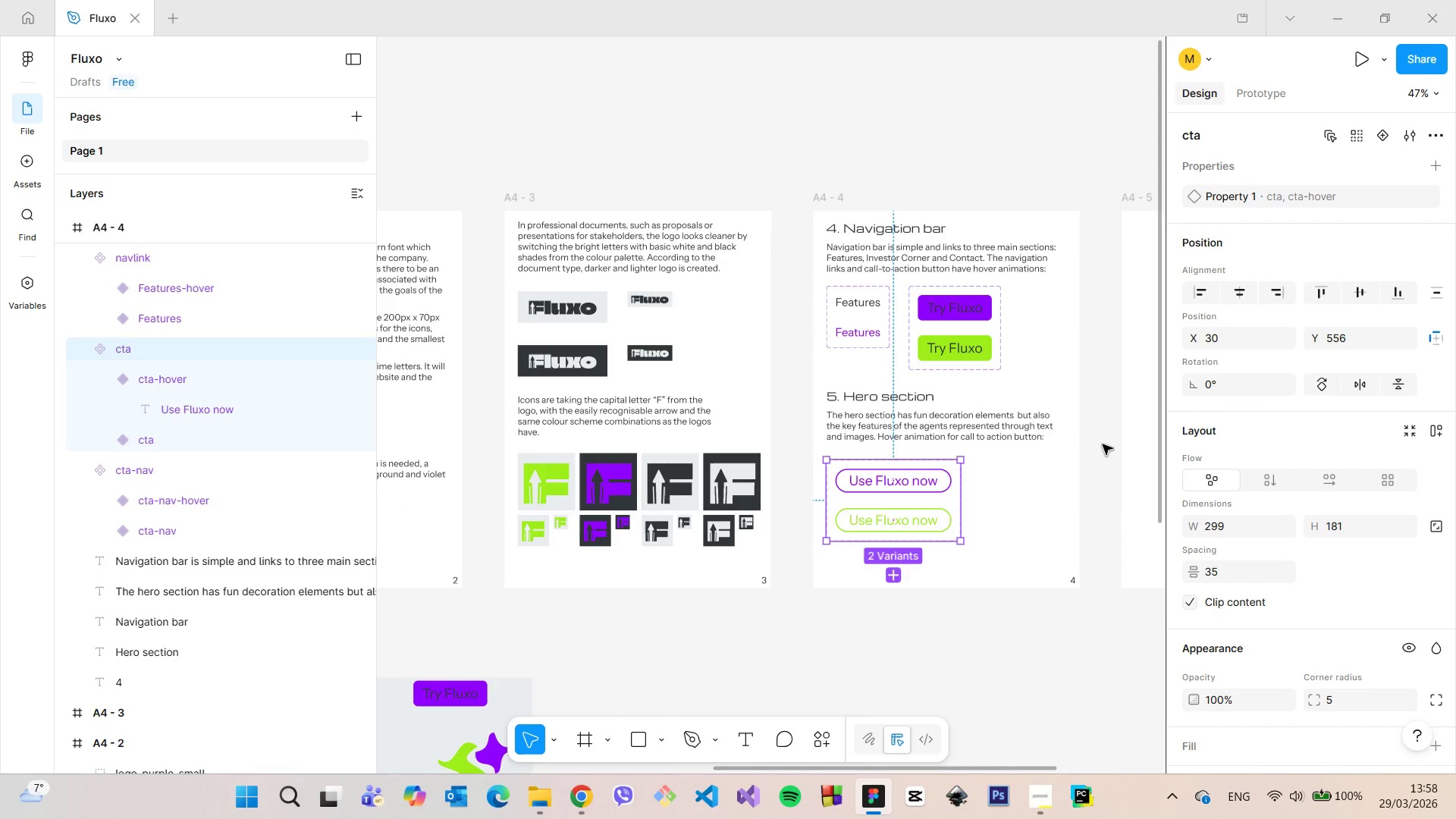 
left_click([1103, 444])
 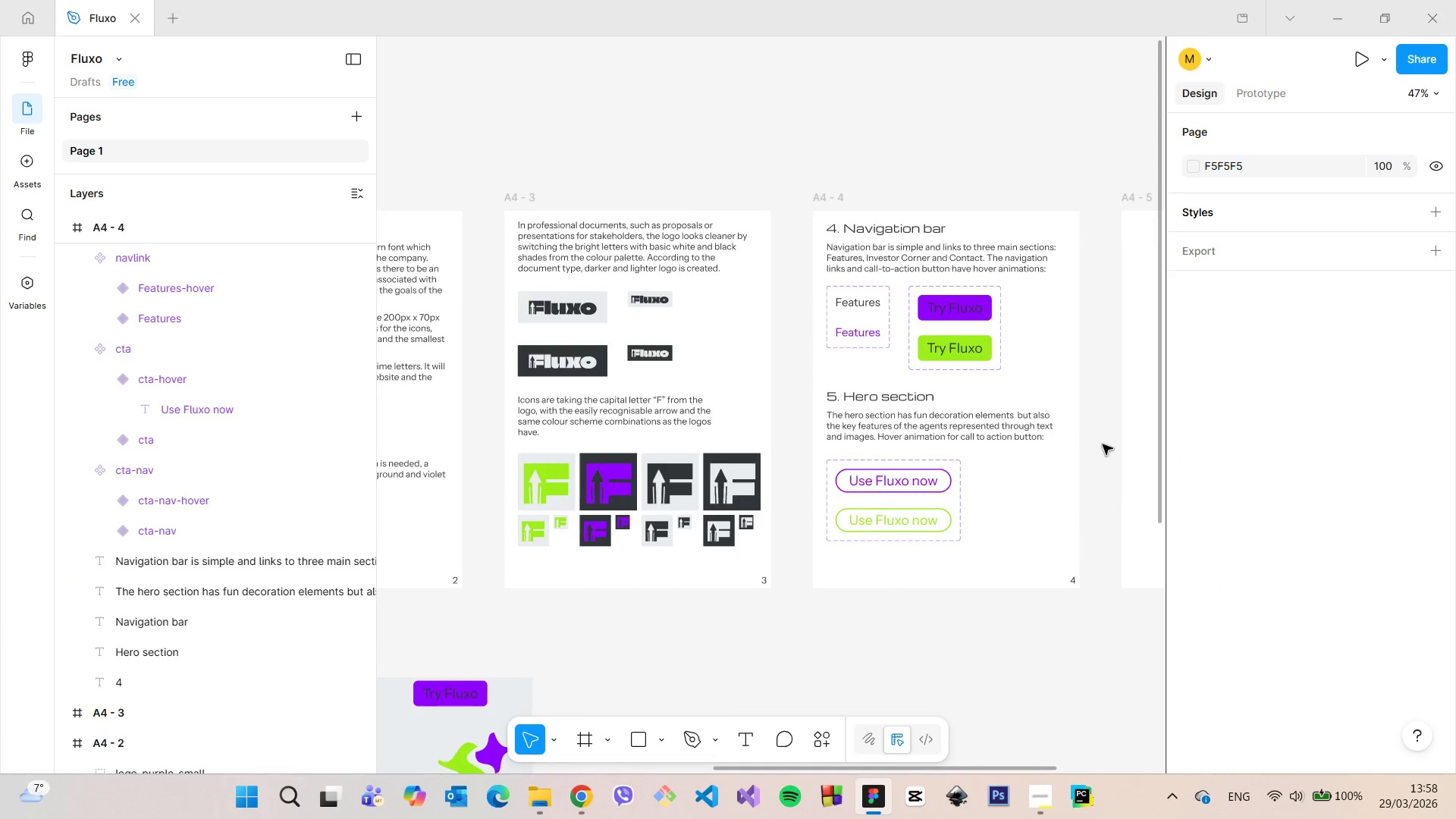 
scroll: coordinate [1092, 443], scroll_direction: down, amount: 17.0
 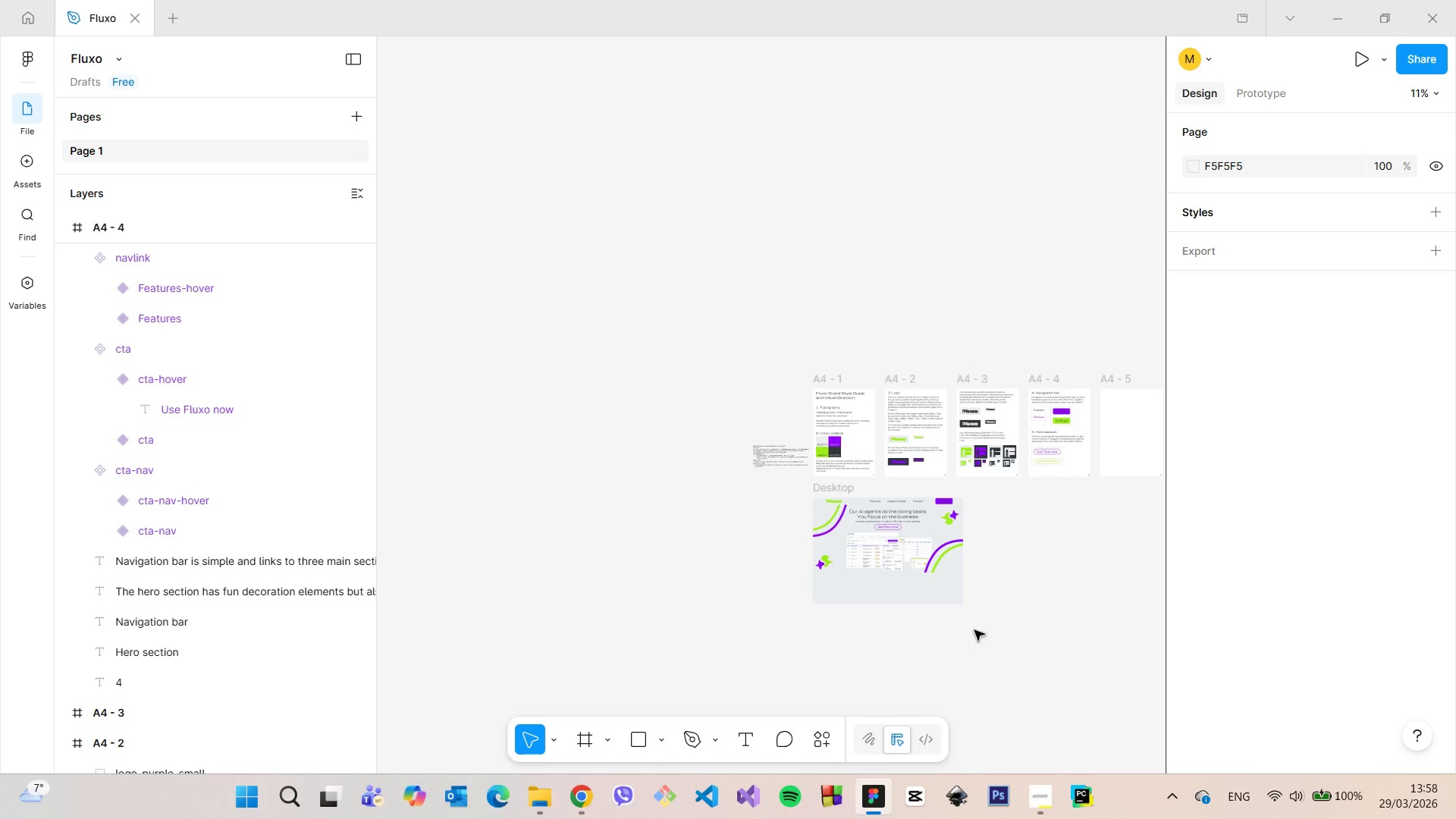 
scroll: coordinate [156, 345], scroll_direction: up, amount: 14.0
 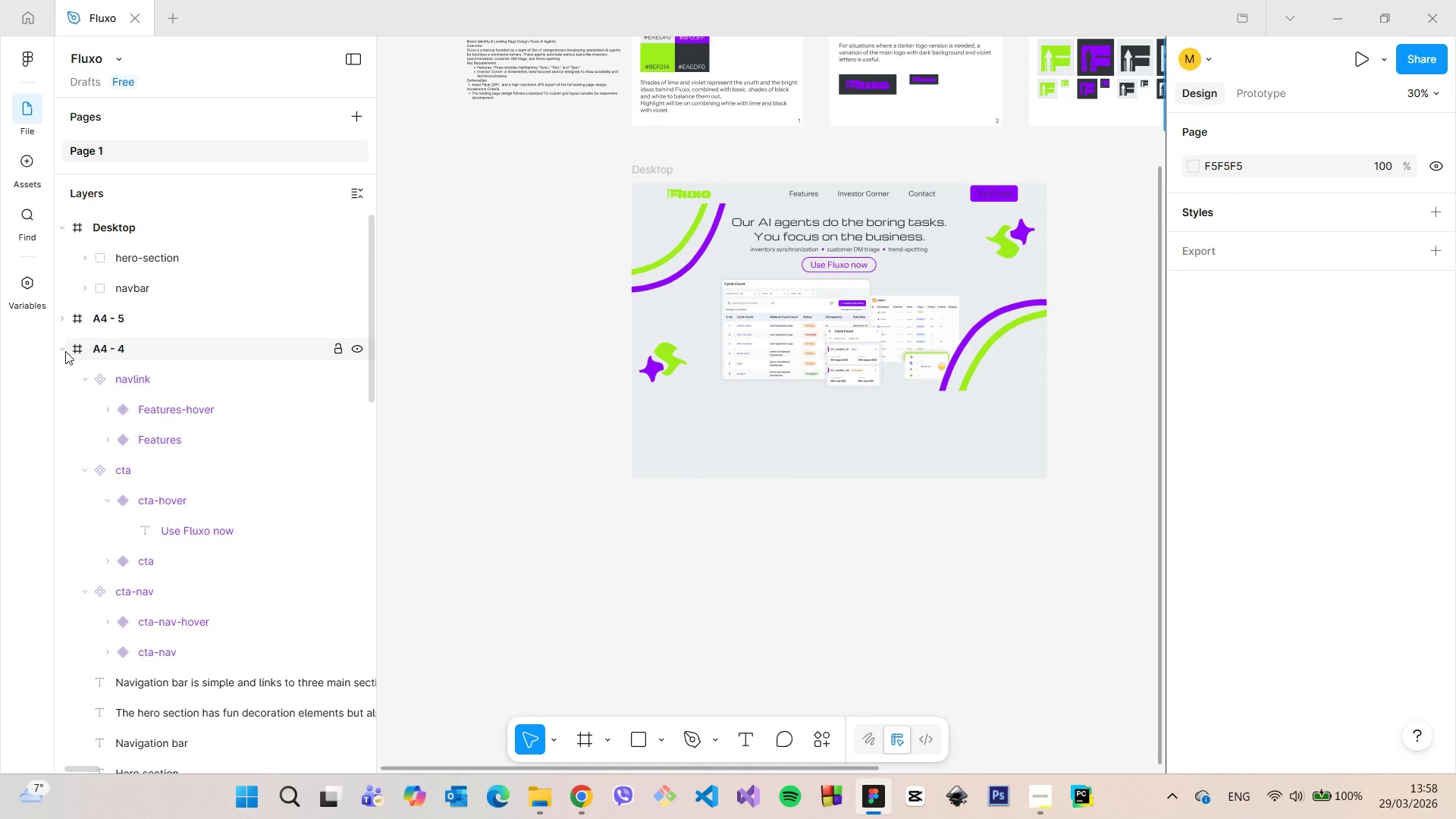 
left_click([55, 351])
 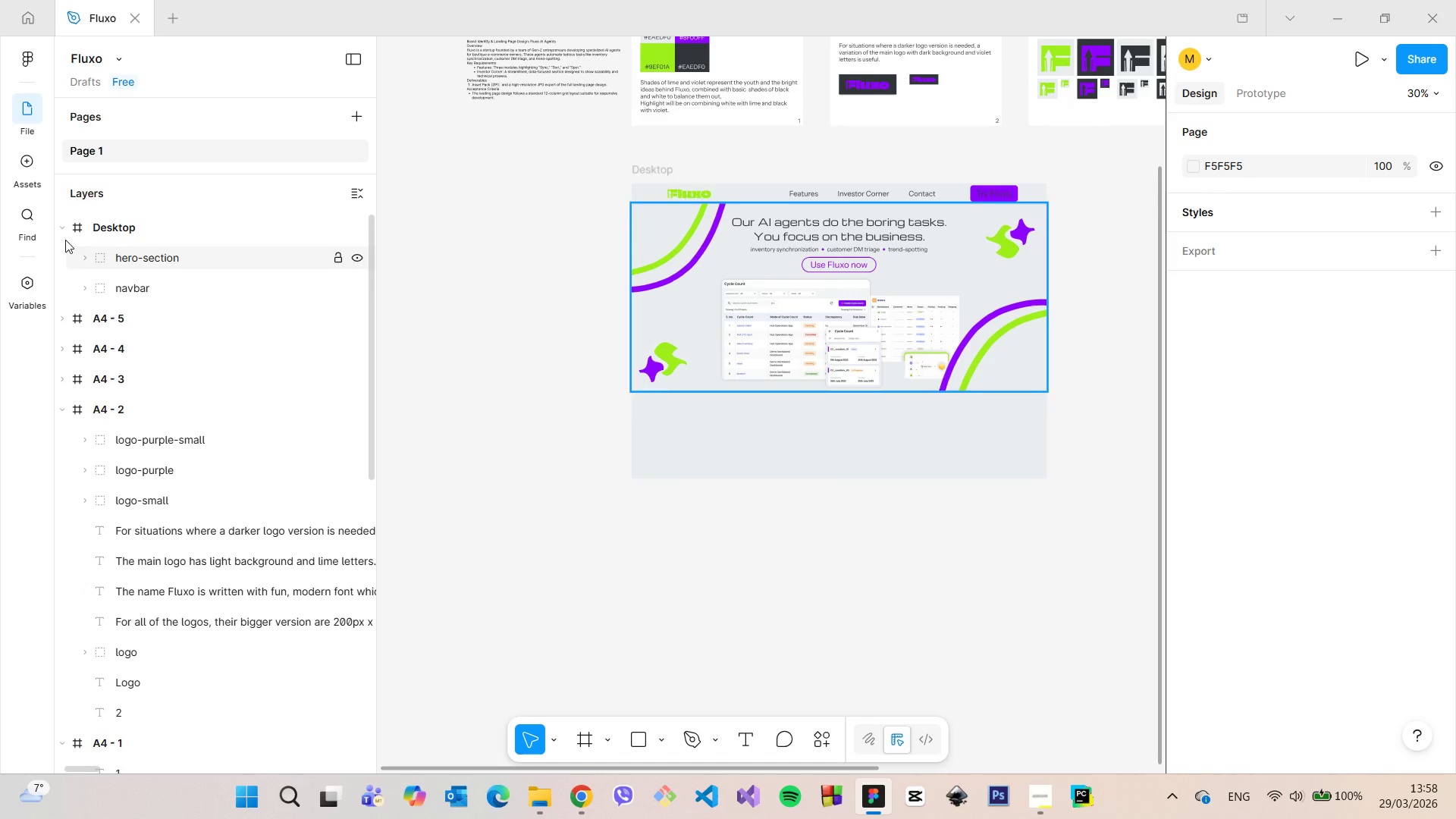 
left_click([61, 231])
 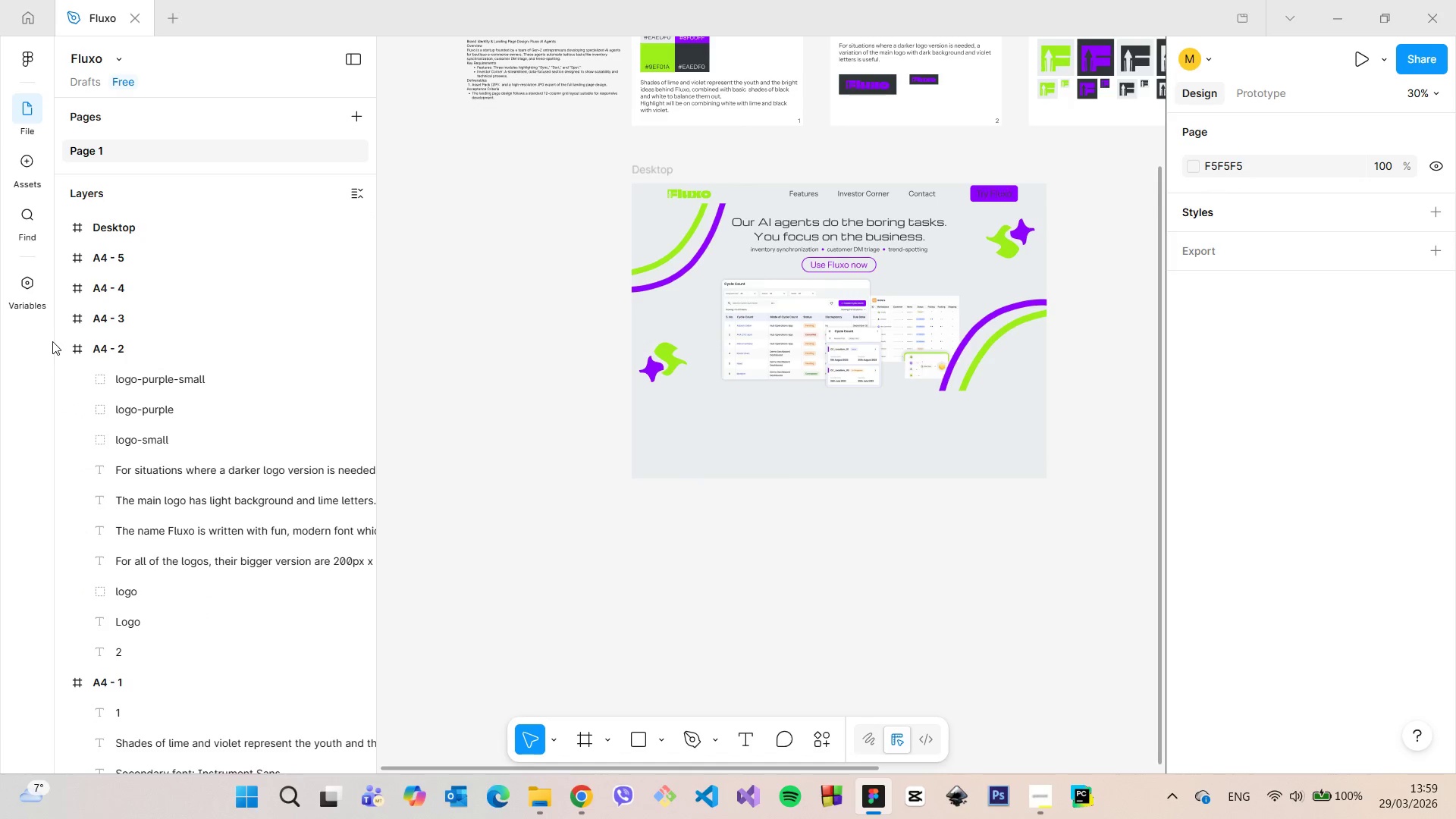 
left_click([53, 345])
 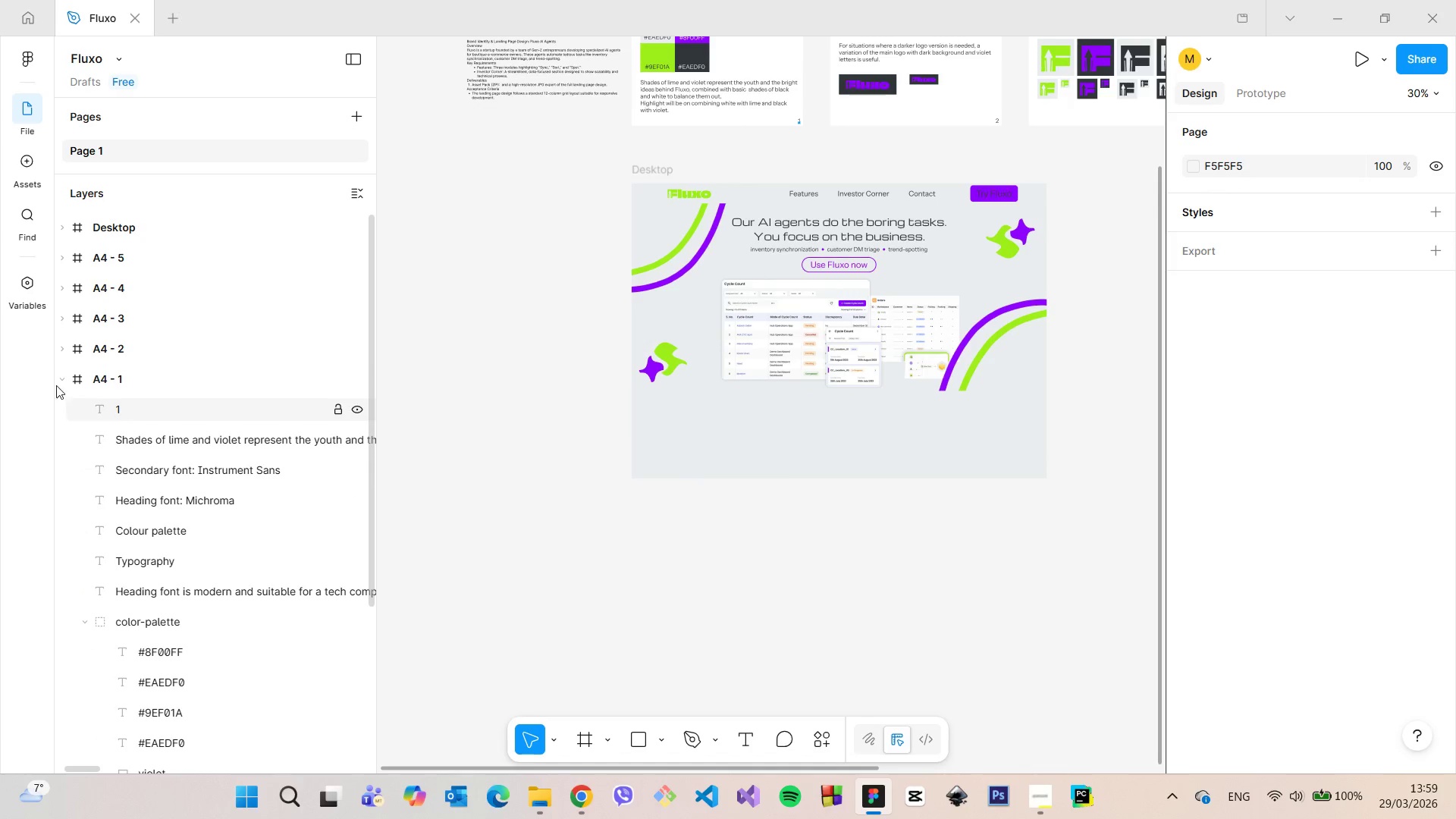 
left_click([57, 381])
 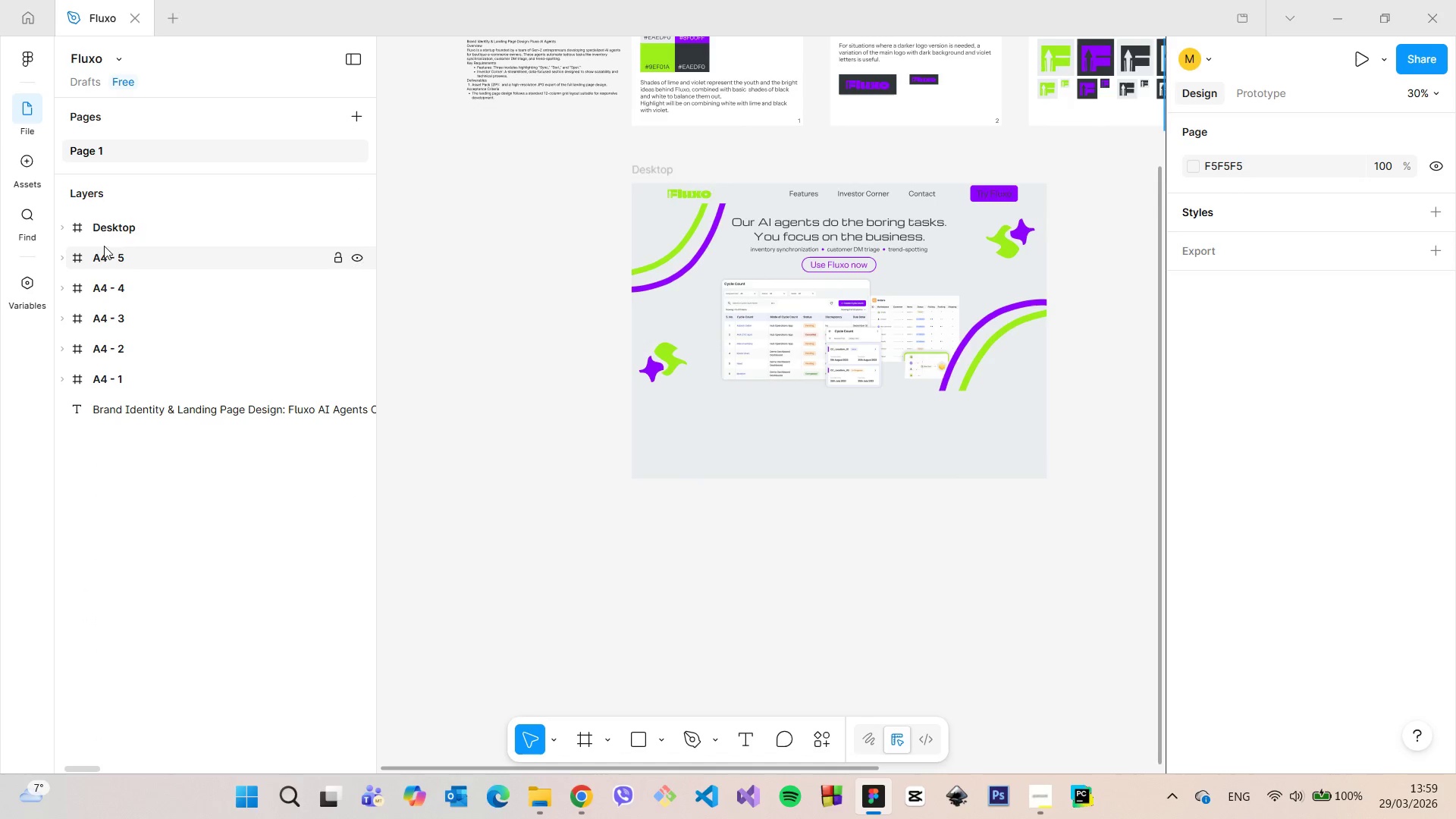 
left_click([110, 225])
 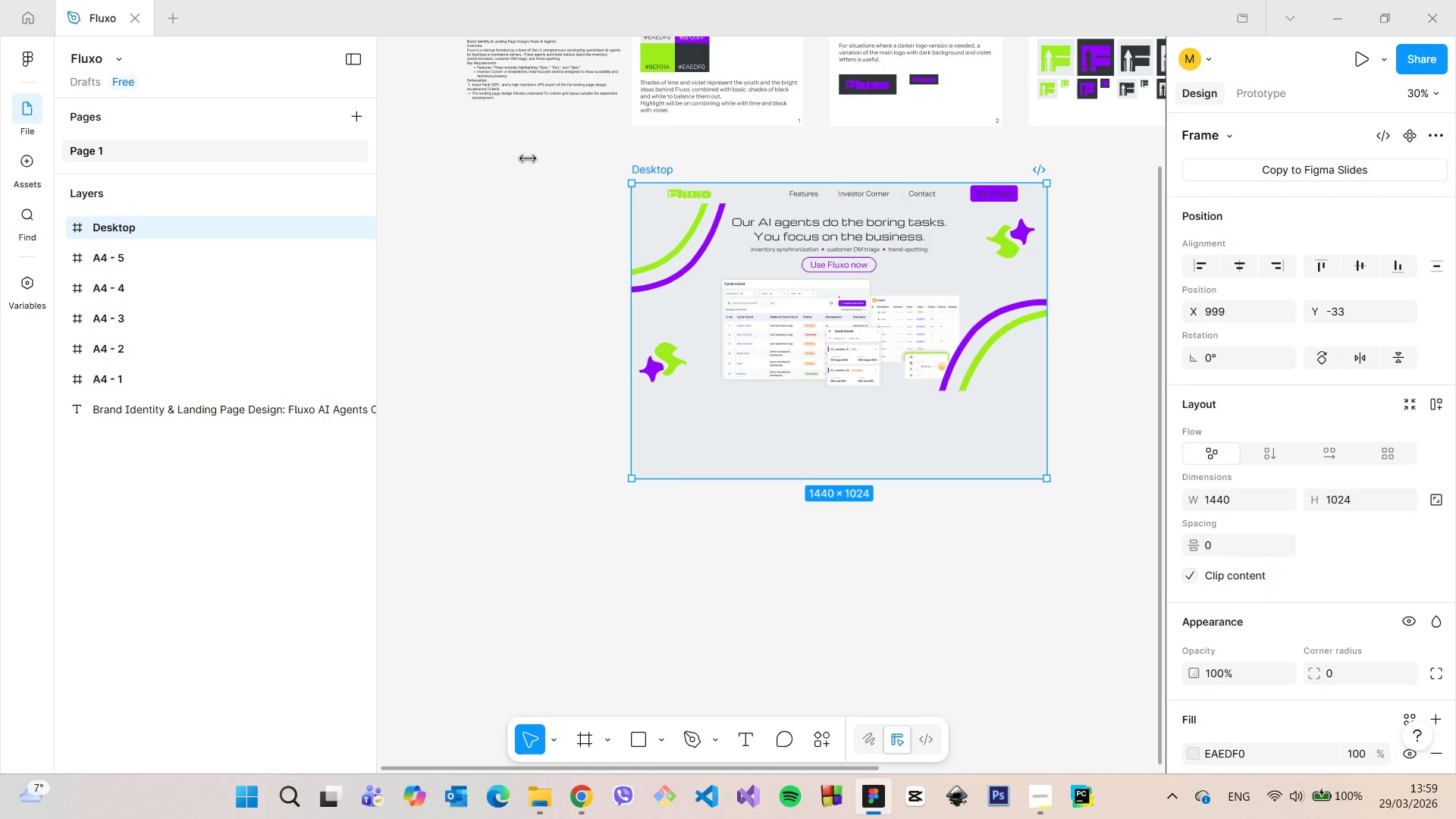 
scroll: coordinate [485, 96], scroll_direction: up, amount: 11.0
 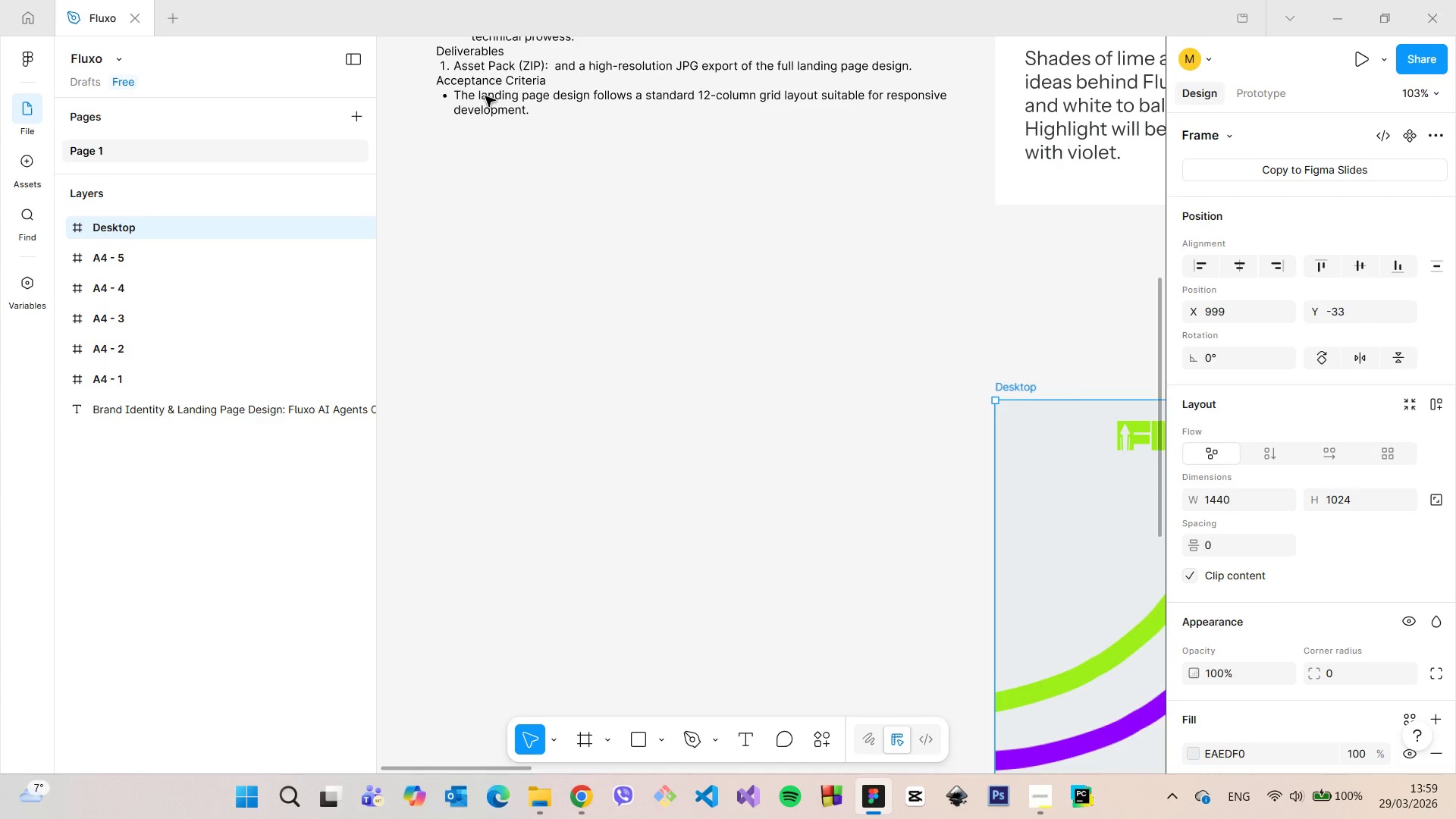 
scroll: coordinate [489, 117], scroll_direction: down, amount: 12.0
 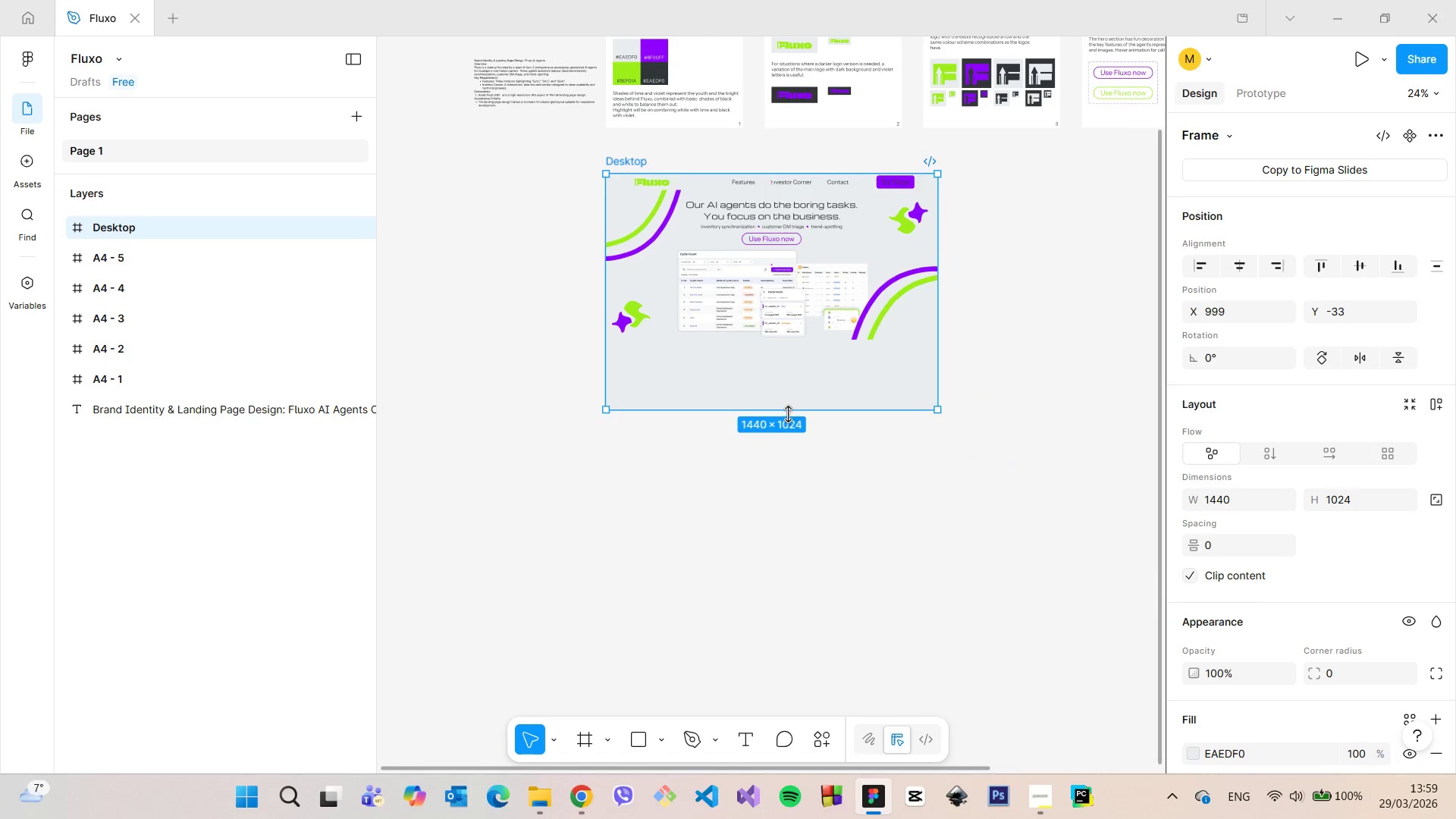 
hold_key(key=ControlLeft, duration=1.5)
left_click_drag(start_coordinate=[788, 412], to_coordinate=[790, 342])
 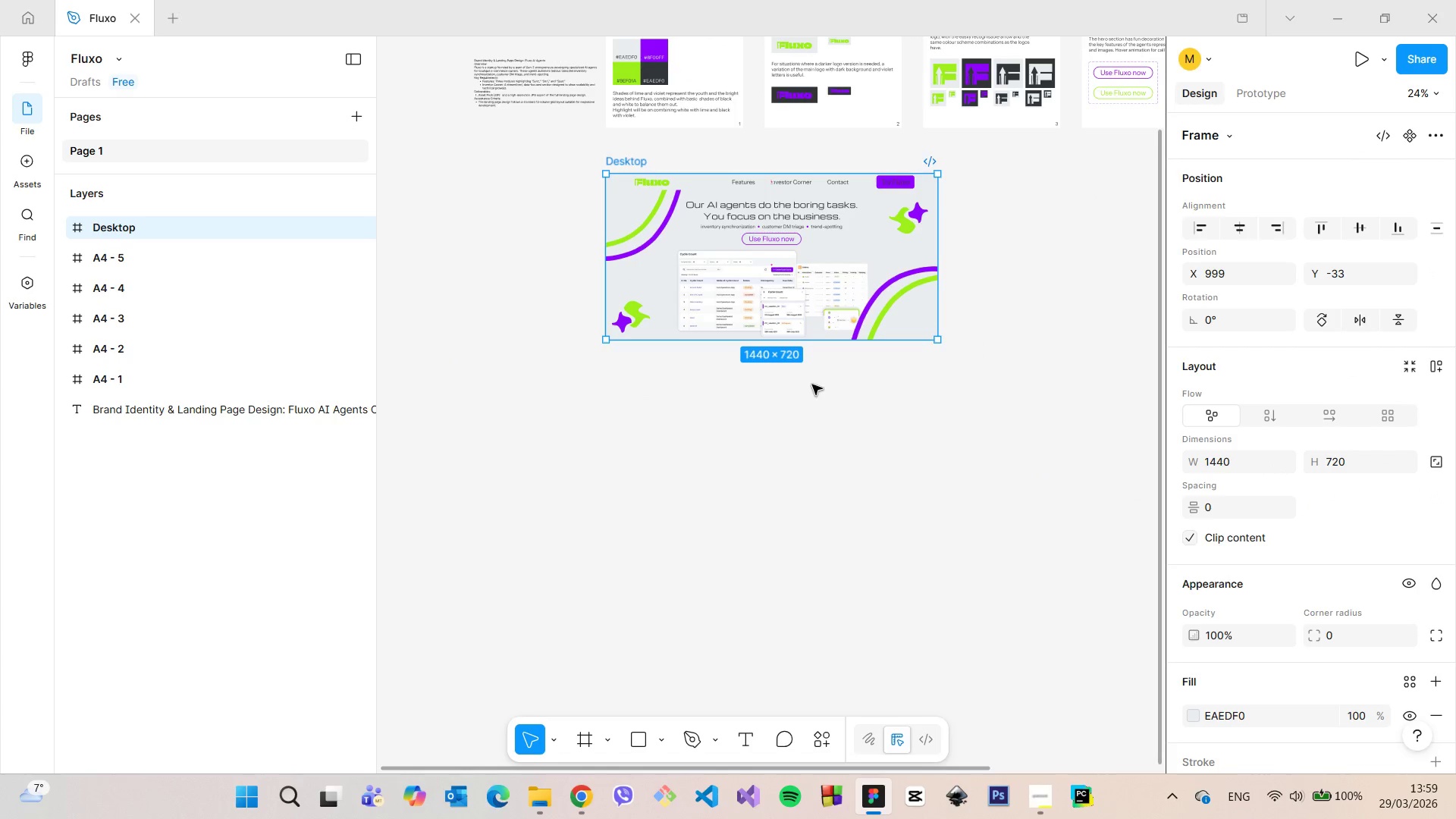 
hold_key(key=ControlLeft, duration=0.47)
 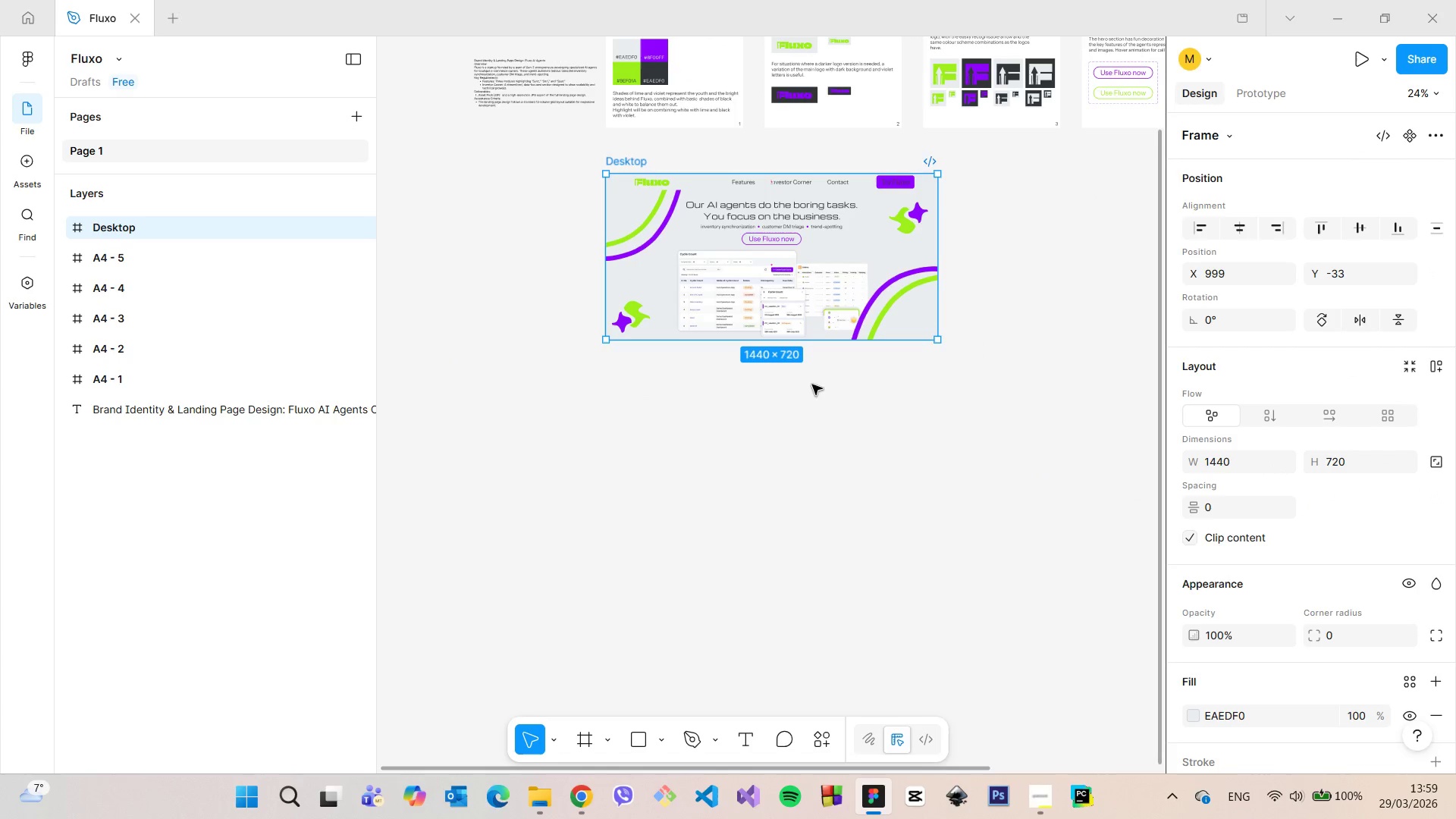 
left_click([812, 384])
 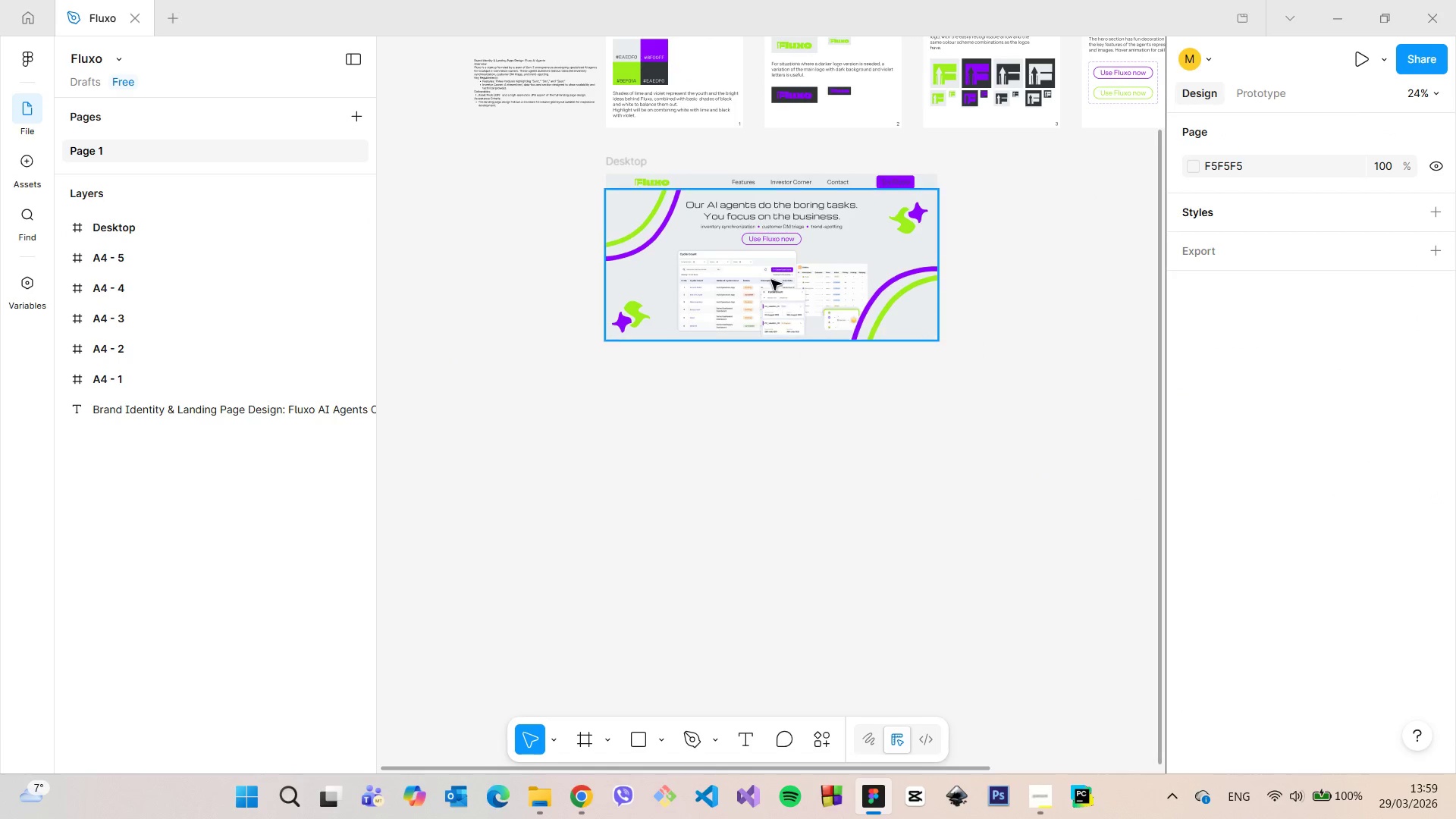 
scroll: coordinate [771, 278], scroll_direction: up, amount: 6.0
 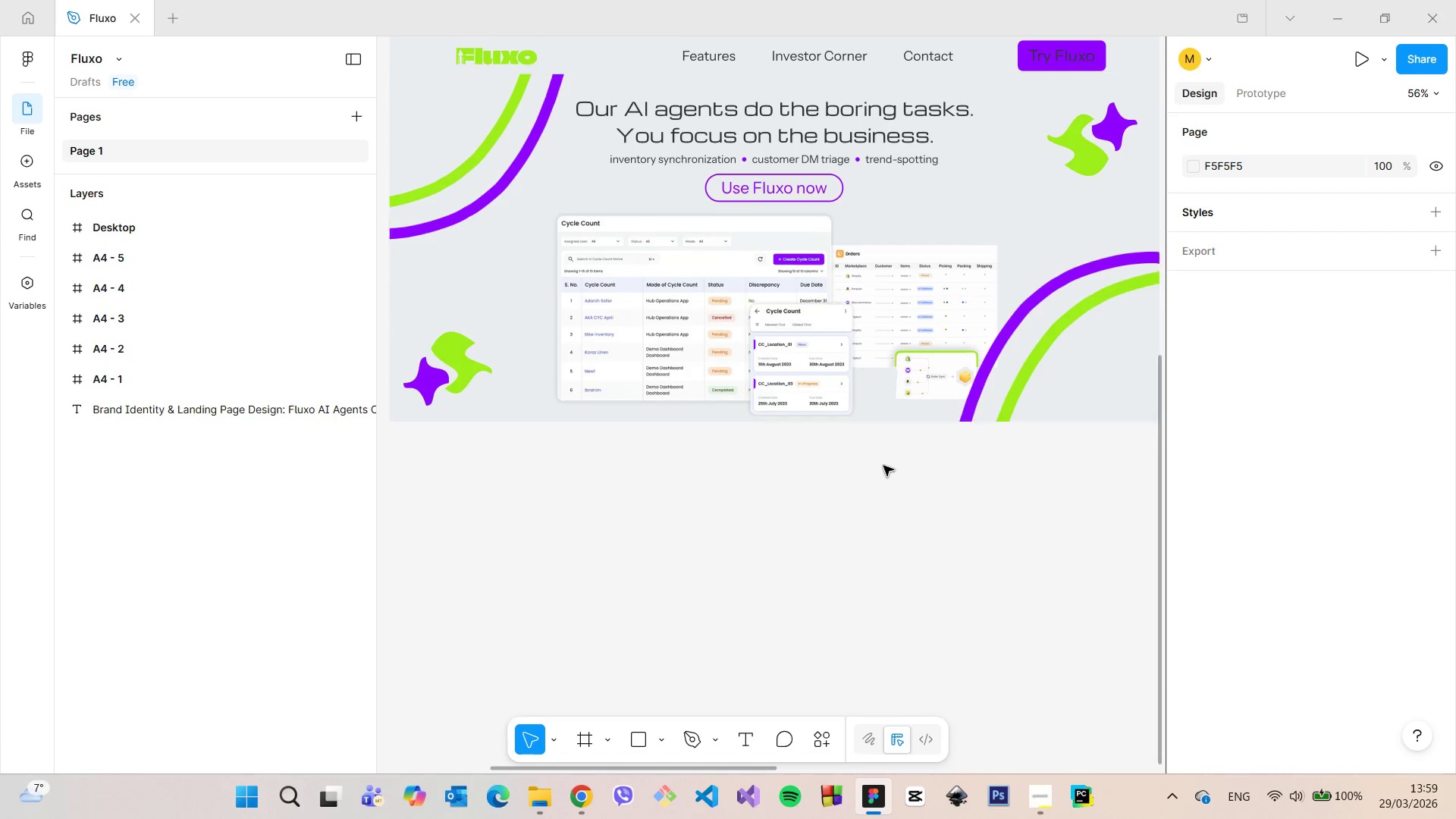 
scroll: coordinate [886, 474], scroll_direction: down, amount: 4.0
 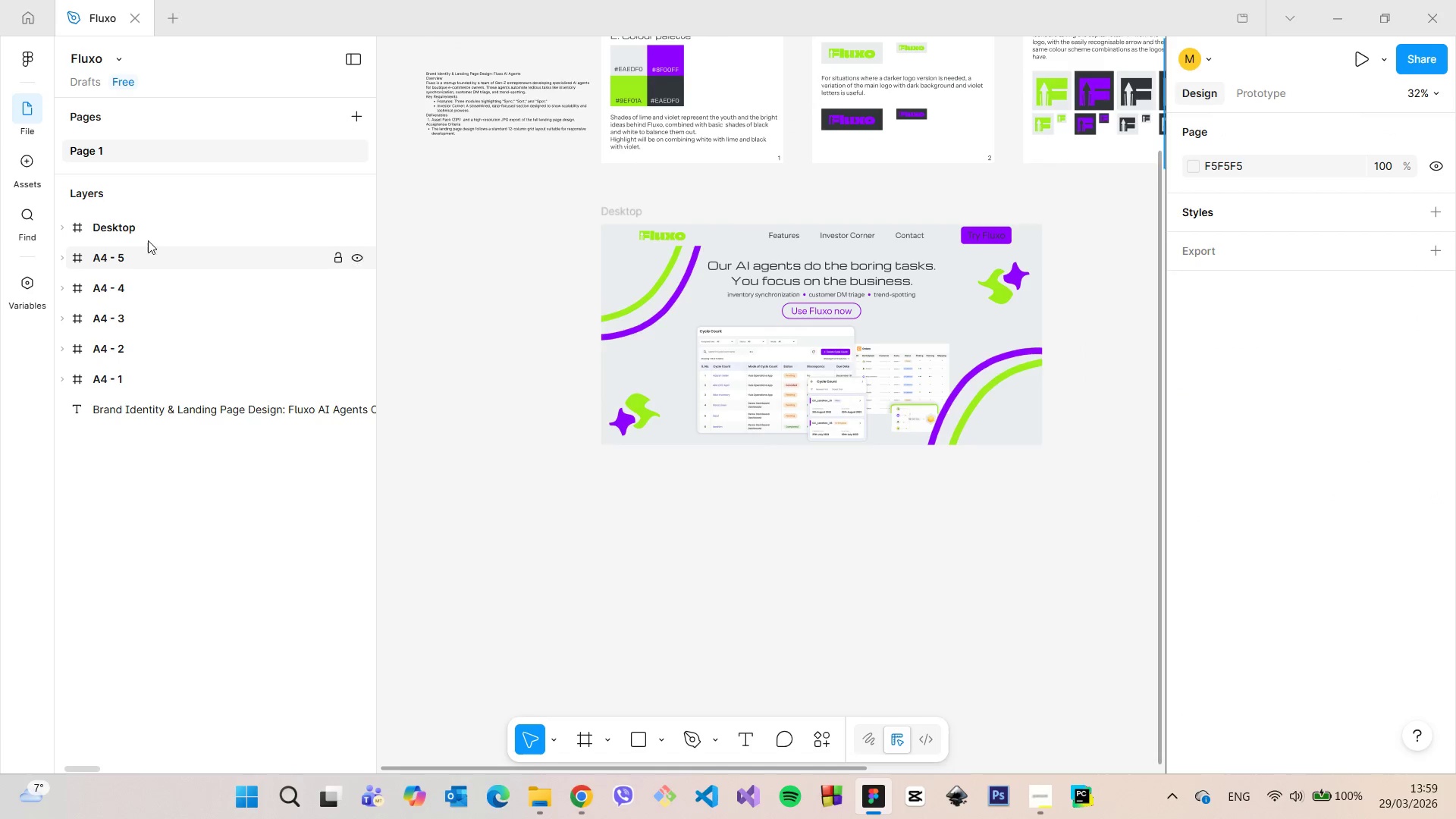 
left_click([145, 234])
 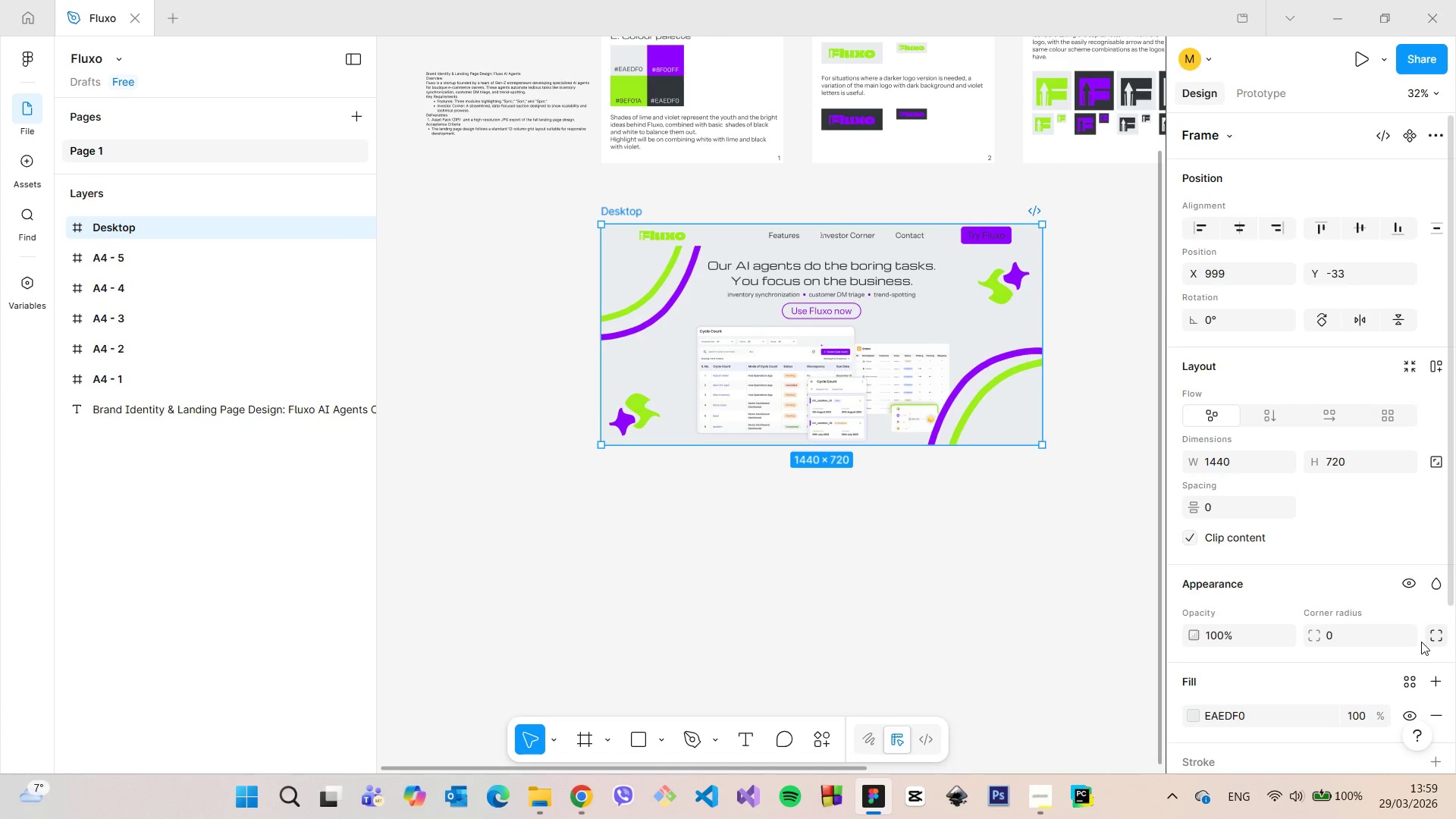 
scroll: coordinate [1366, 651], scroll_direction: down, amount: 5.0
 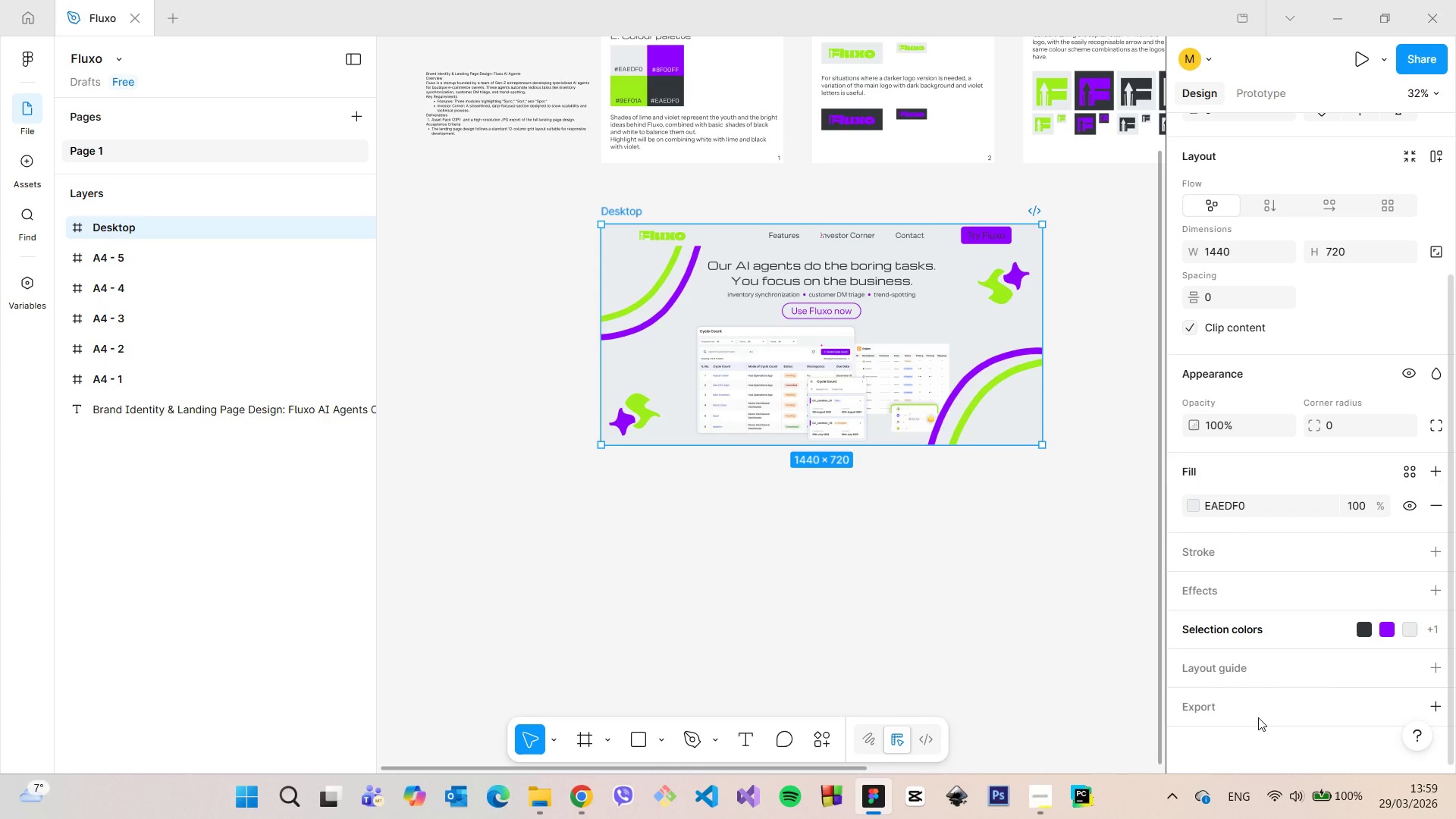 
left_click([1256, 717])
 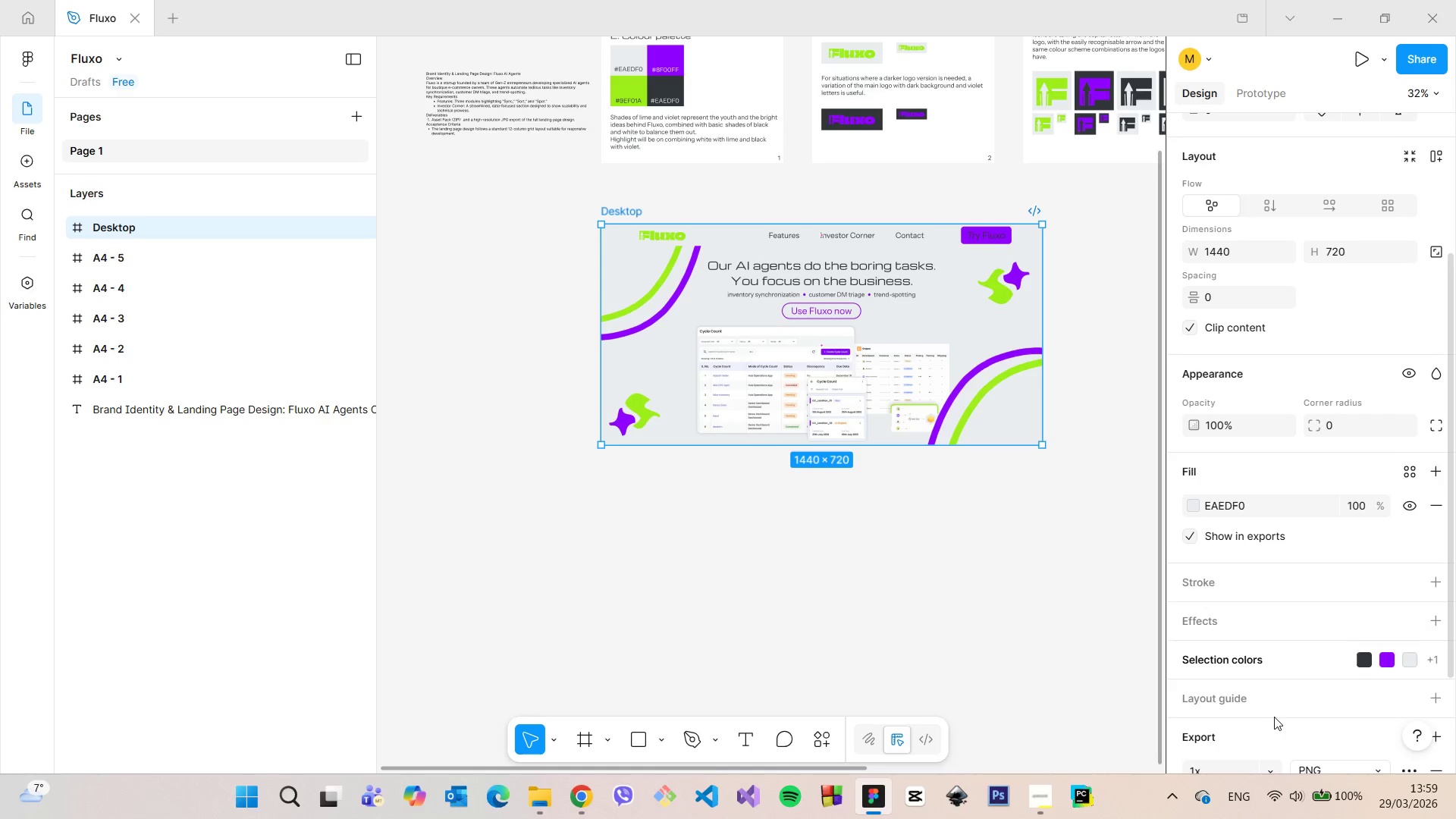 
scroll: coordinate [1277, 717], scroll_direction: down, amount: 4.0
 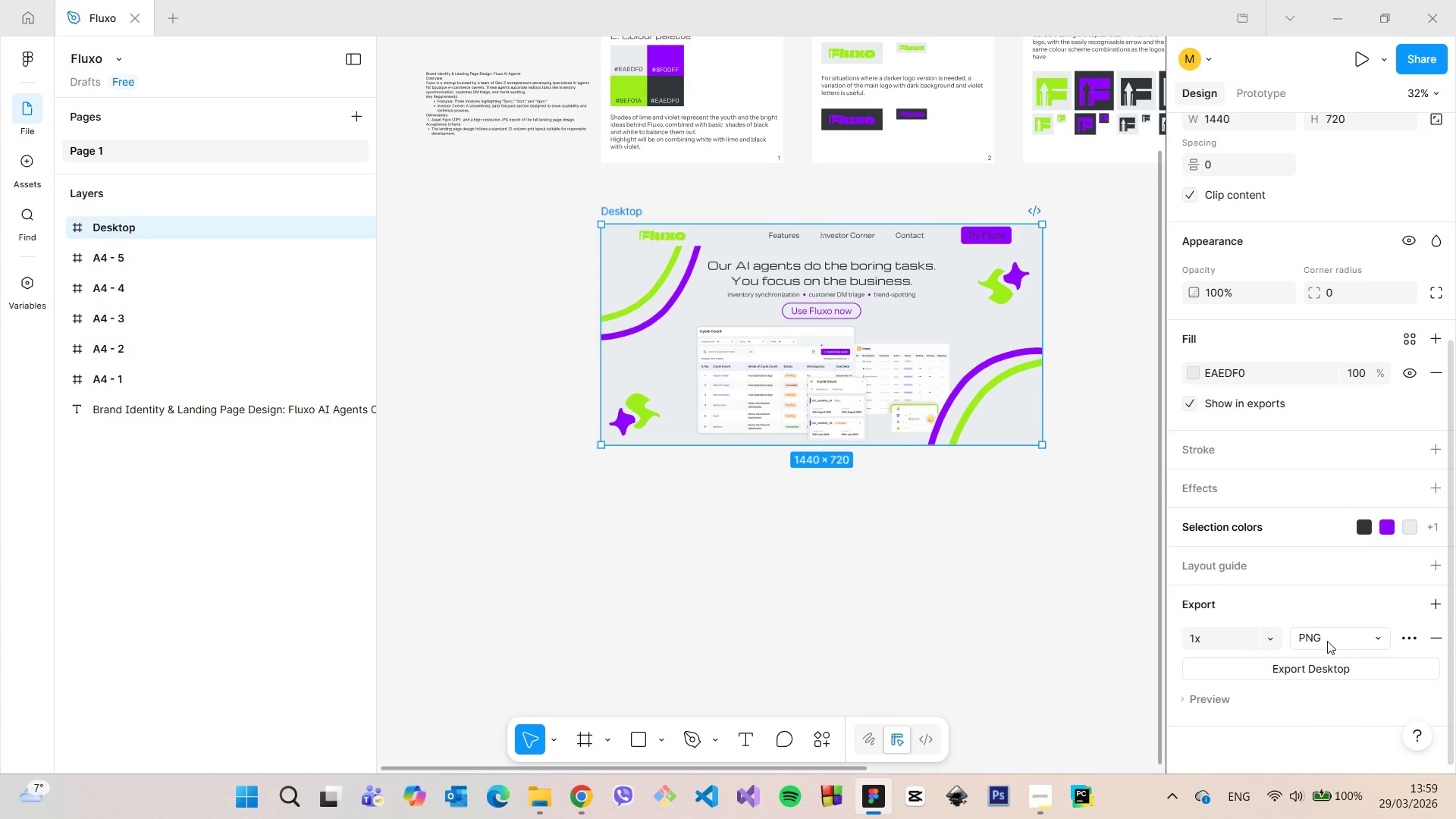 
left_click([1327, 641])
 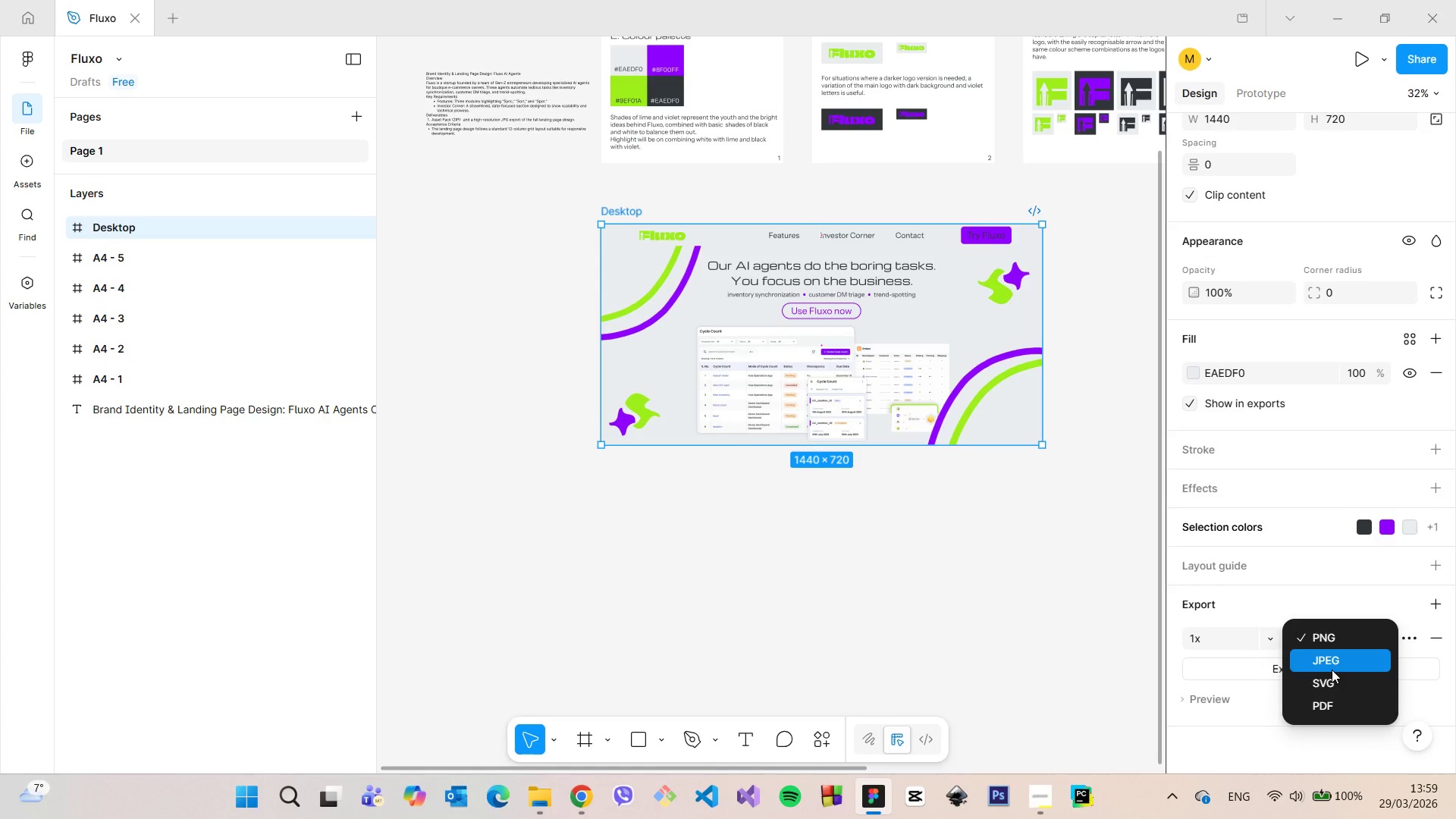 
left_click([1329, 667])
 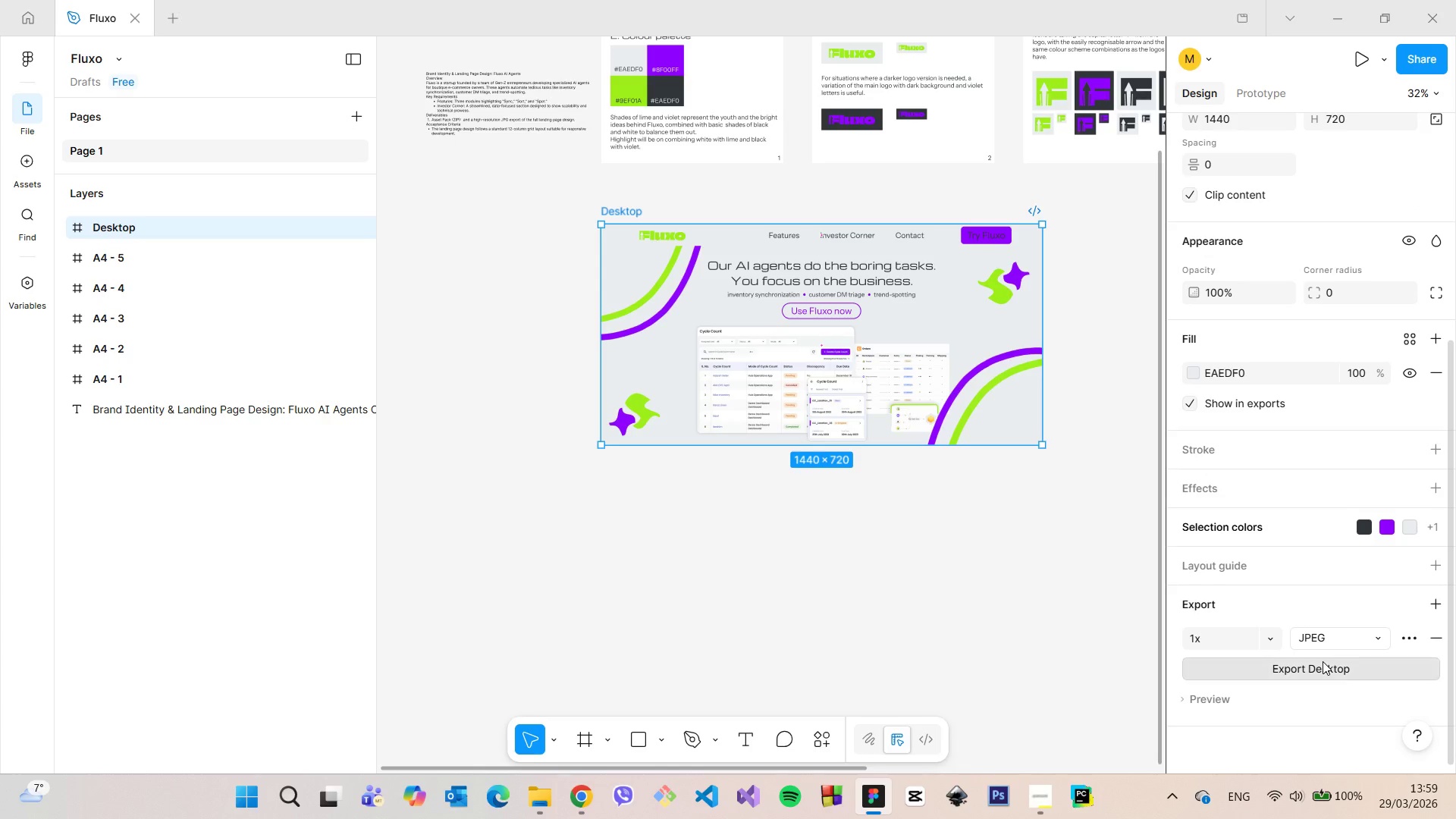 
left_click([1323, 661])
 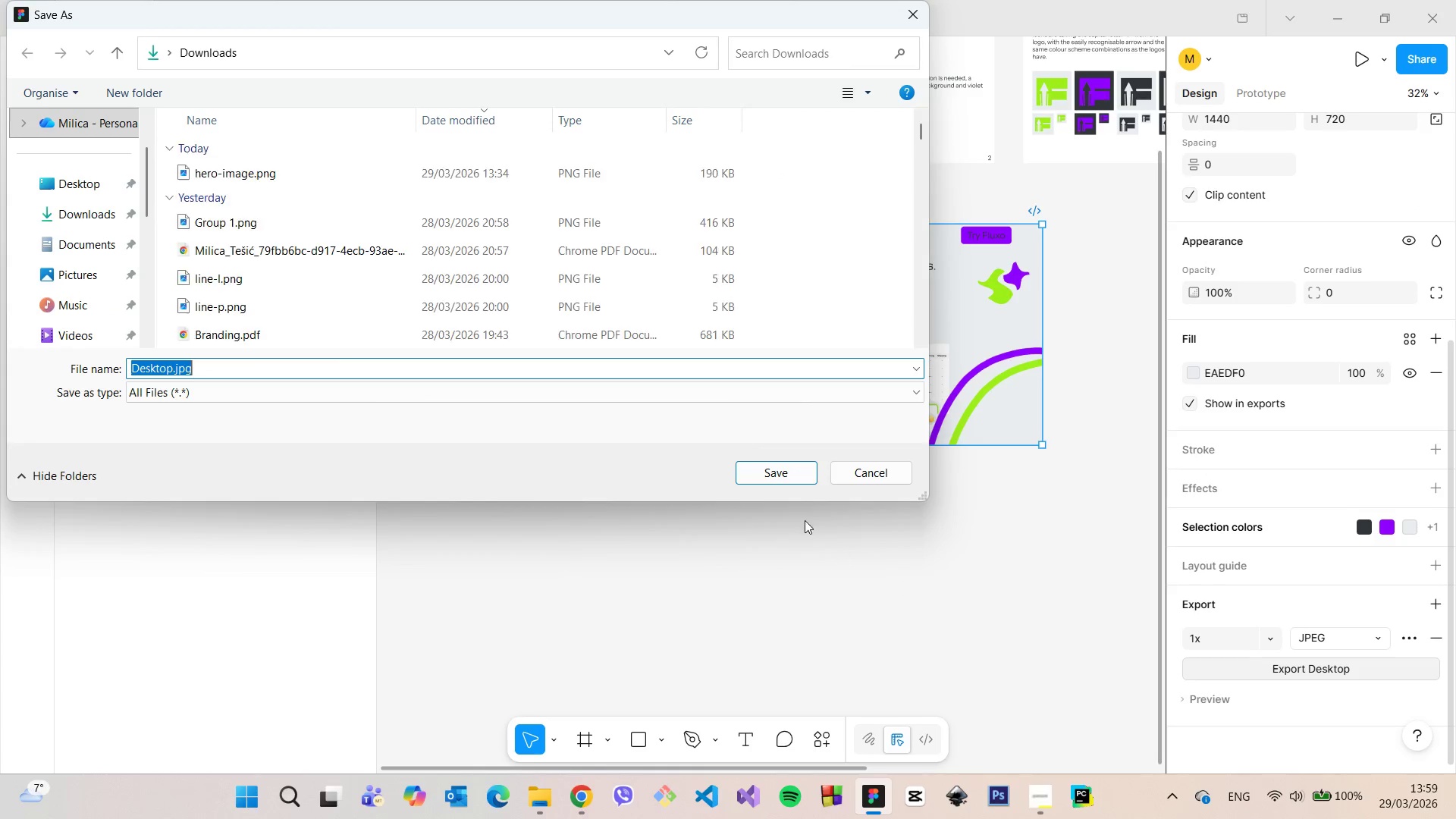 
left_click([776, 480])
 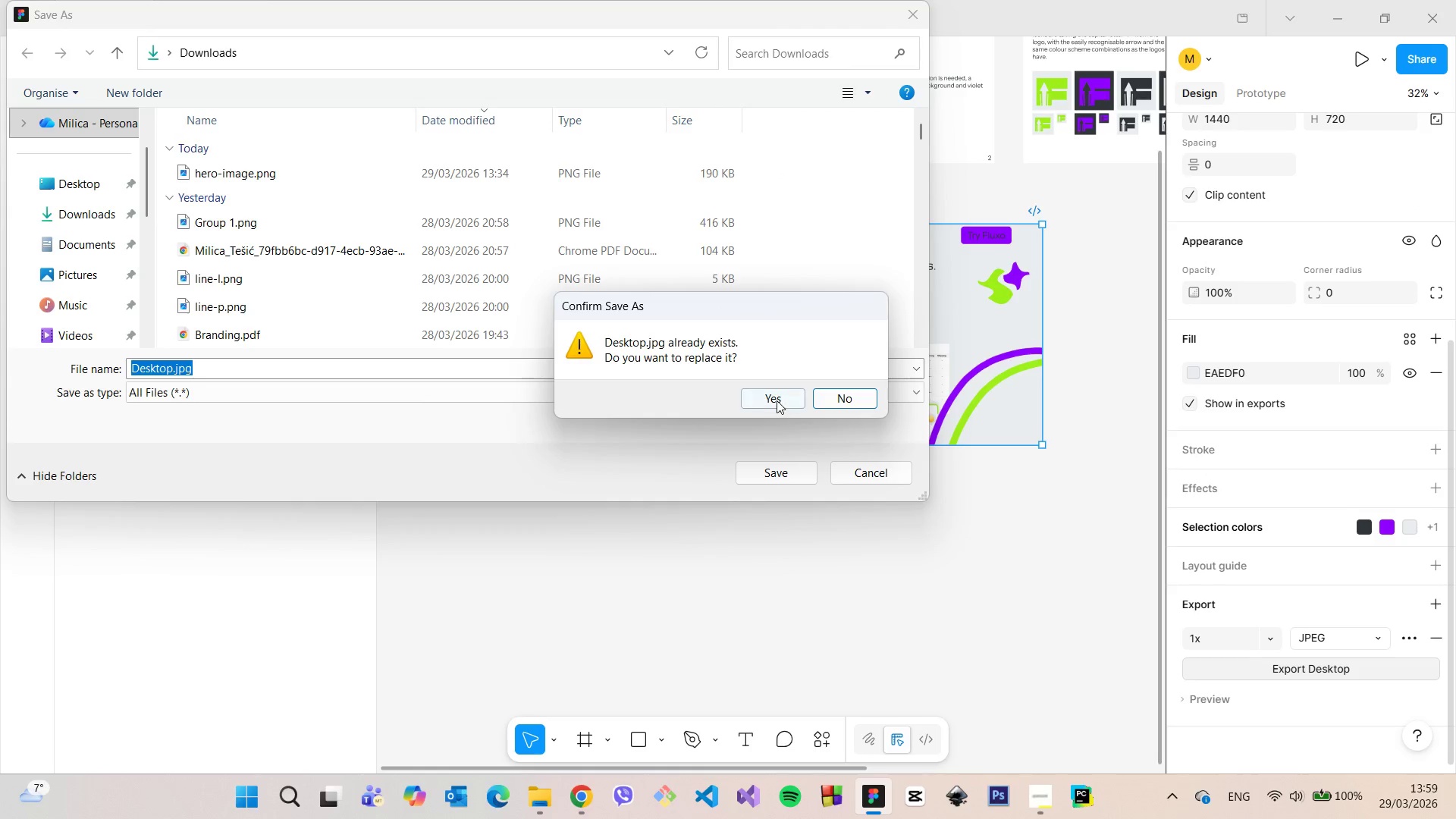 
left_click([777, 400])
 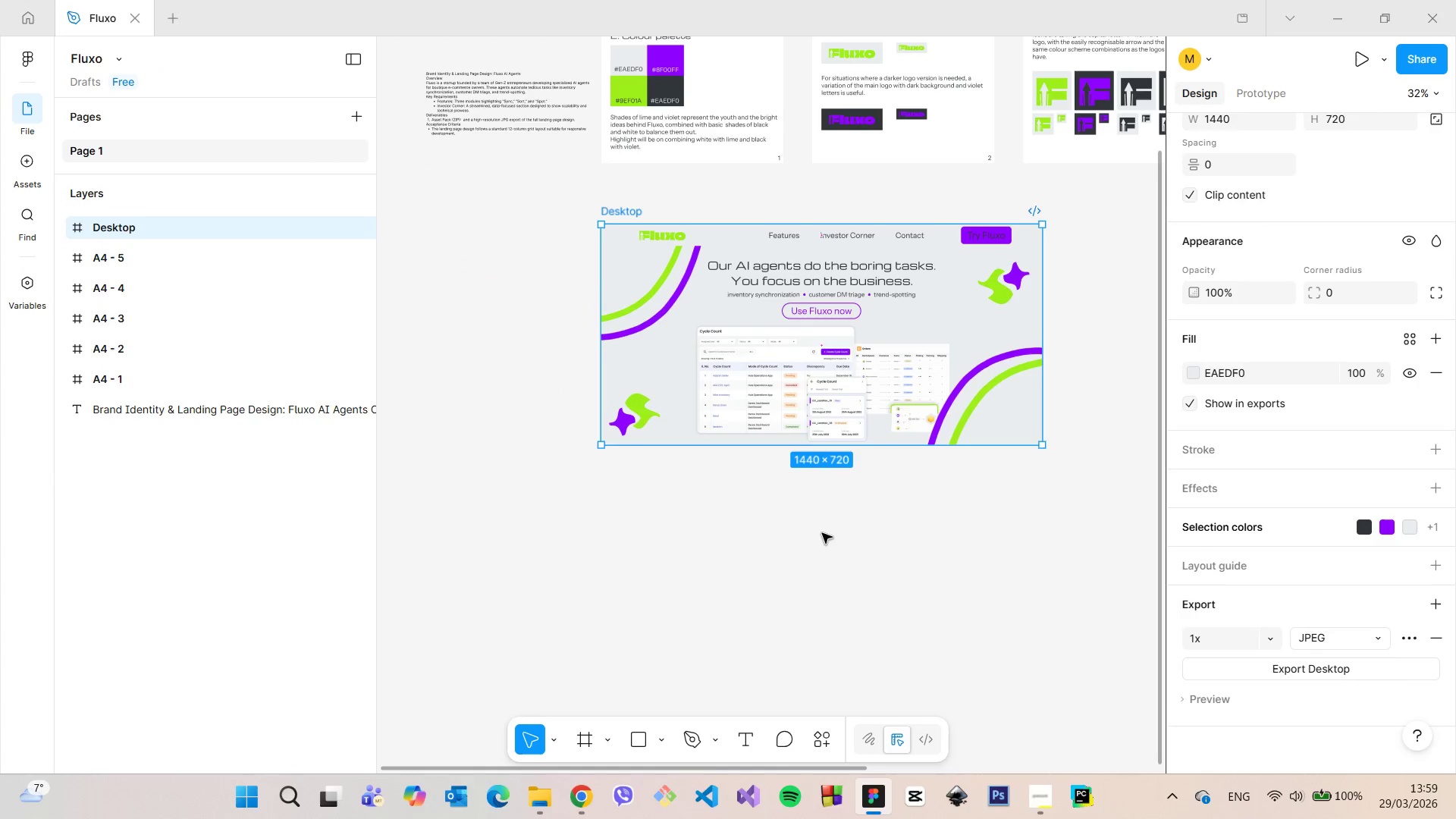 
left_click([822, 533])
 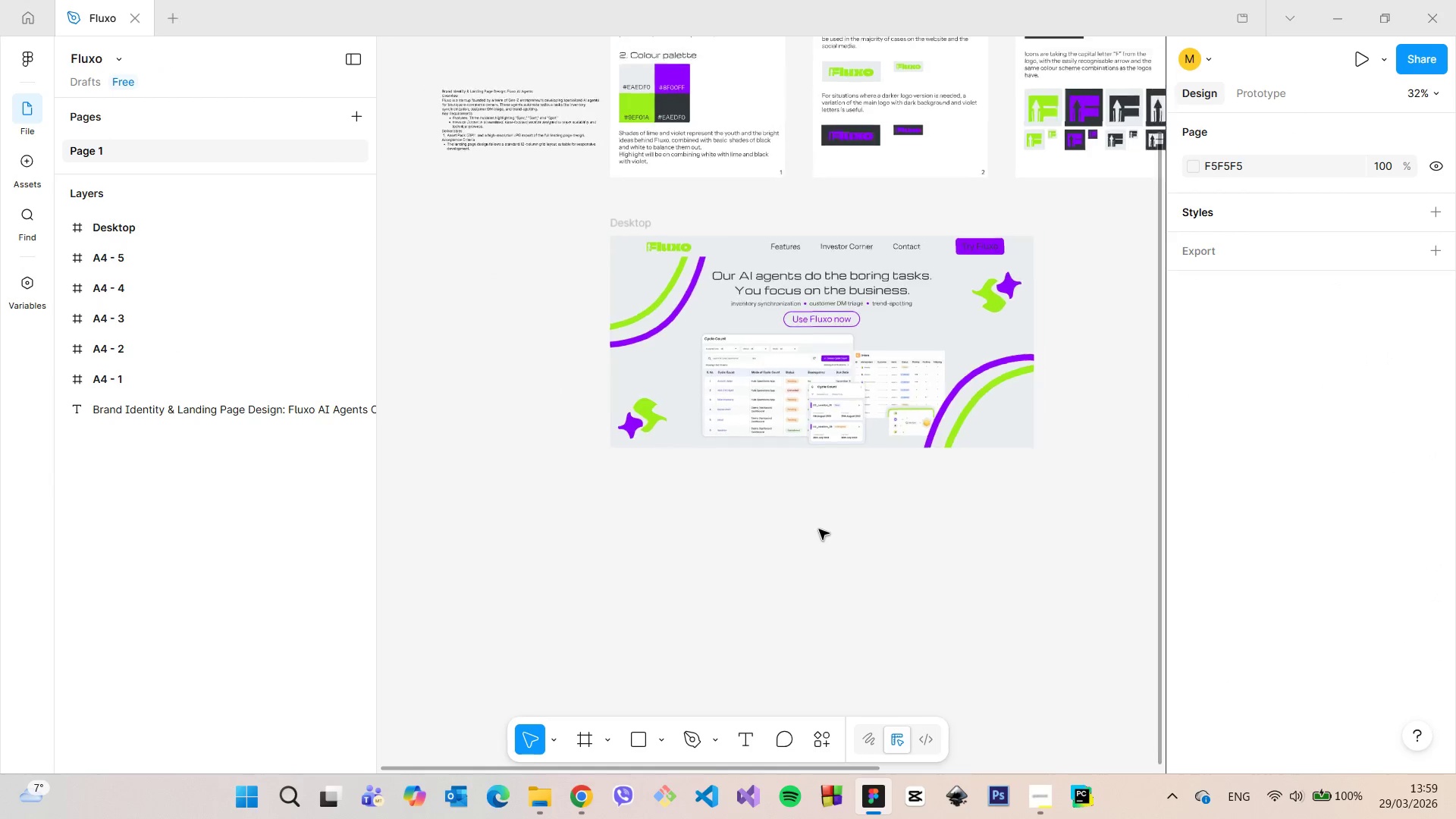 
scroll: coordinate [1003, 508], scroll_direction: down, amount: 3.0
 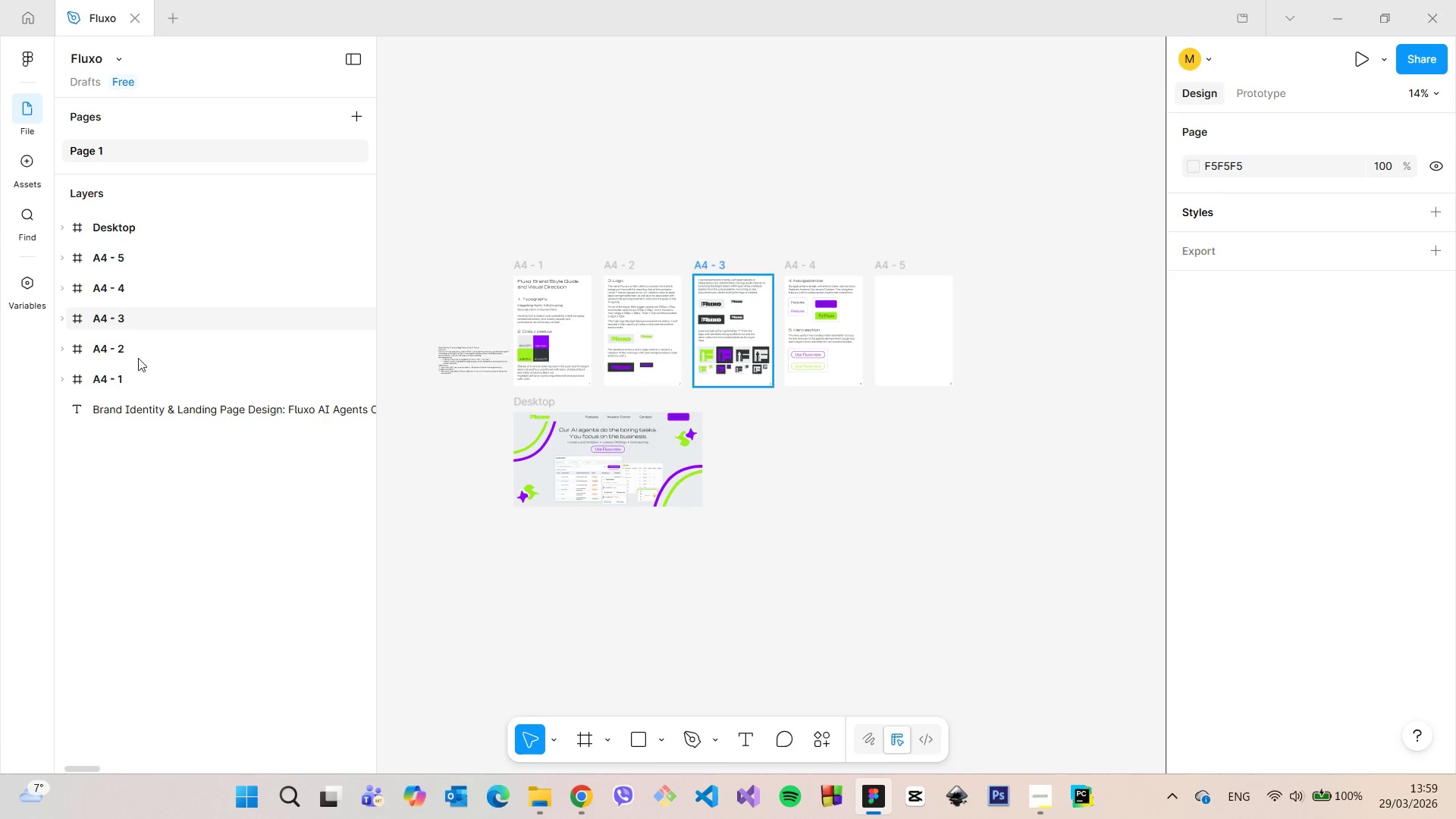 
left_click([136, 371])
 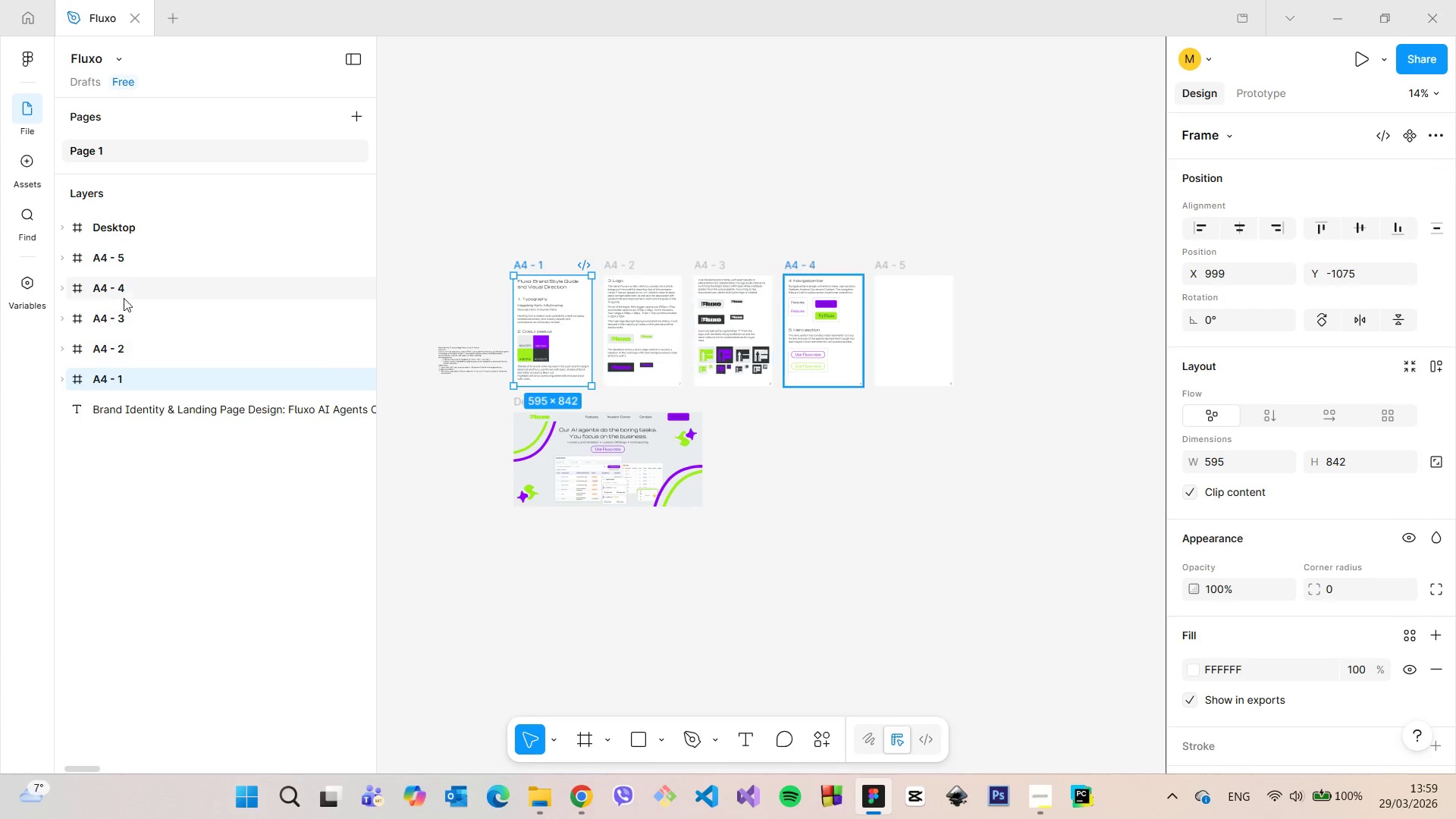 
hold_key(key=ShiftLeft, duration=1.52)
left_click([123, 290])
 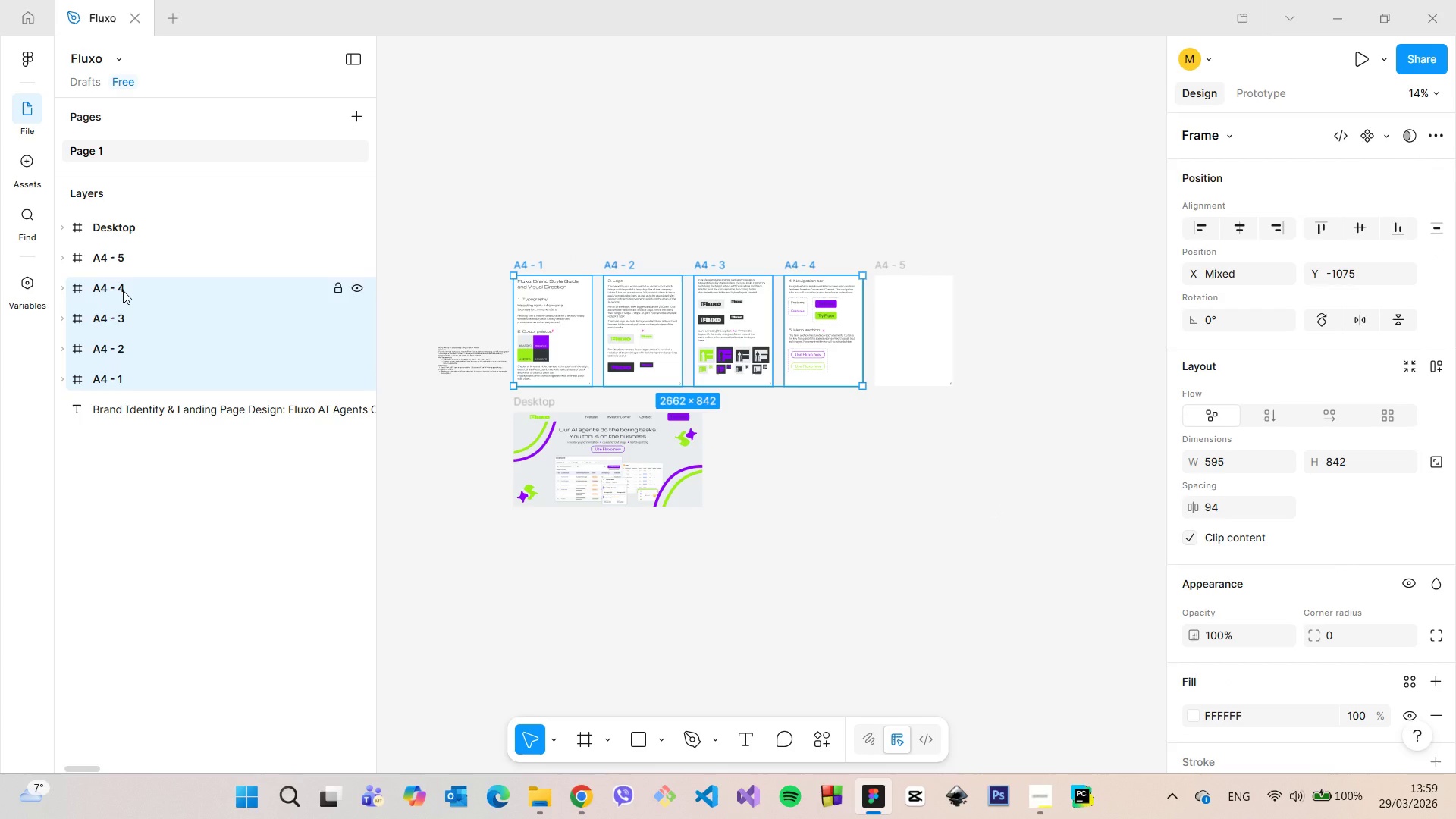 
key(Shift+ShiftLeft)
 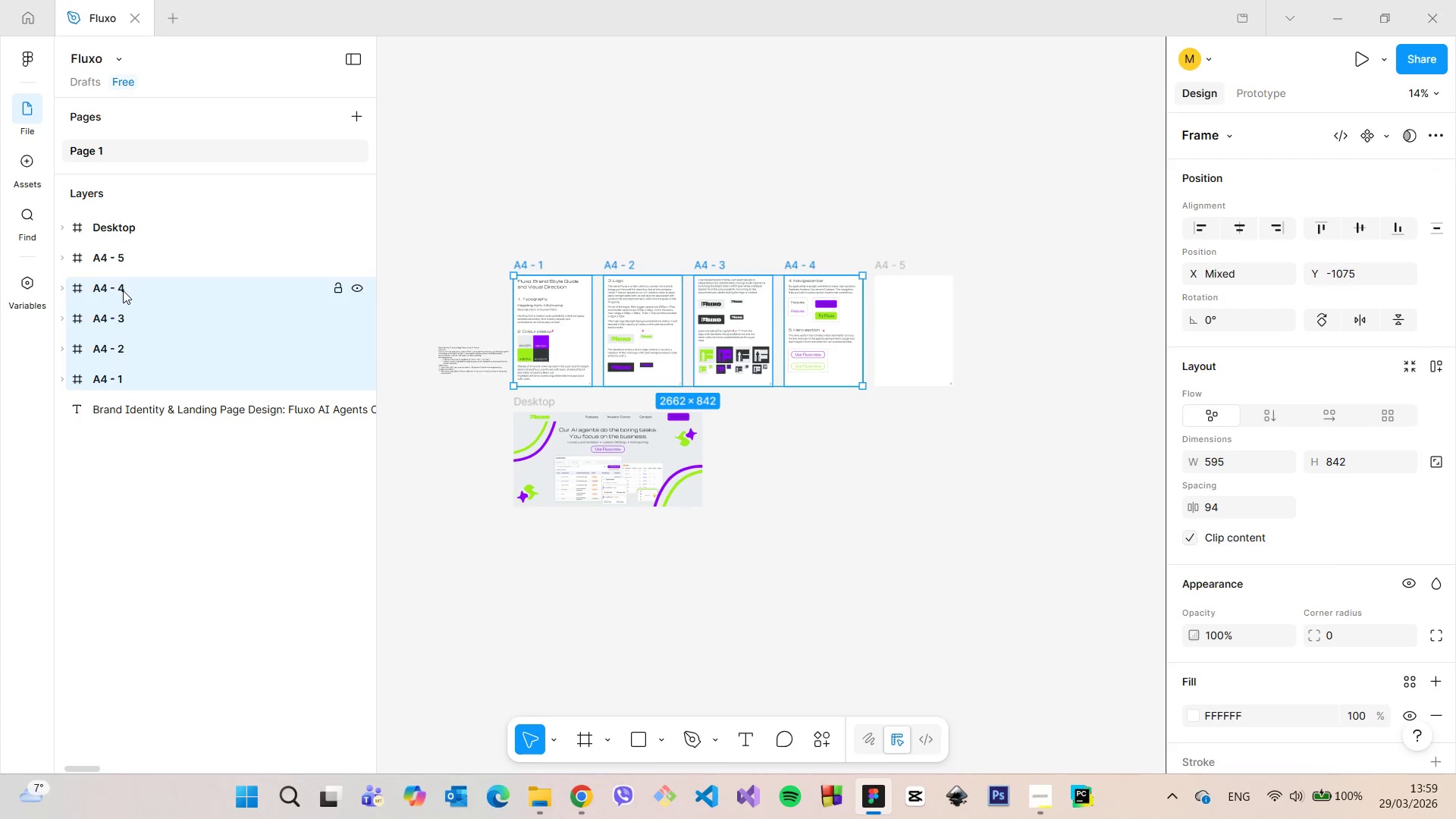 
key(Shift+ShiftLeft)
 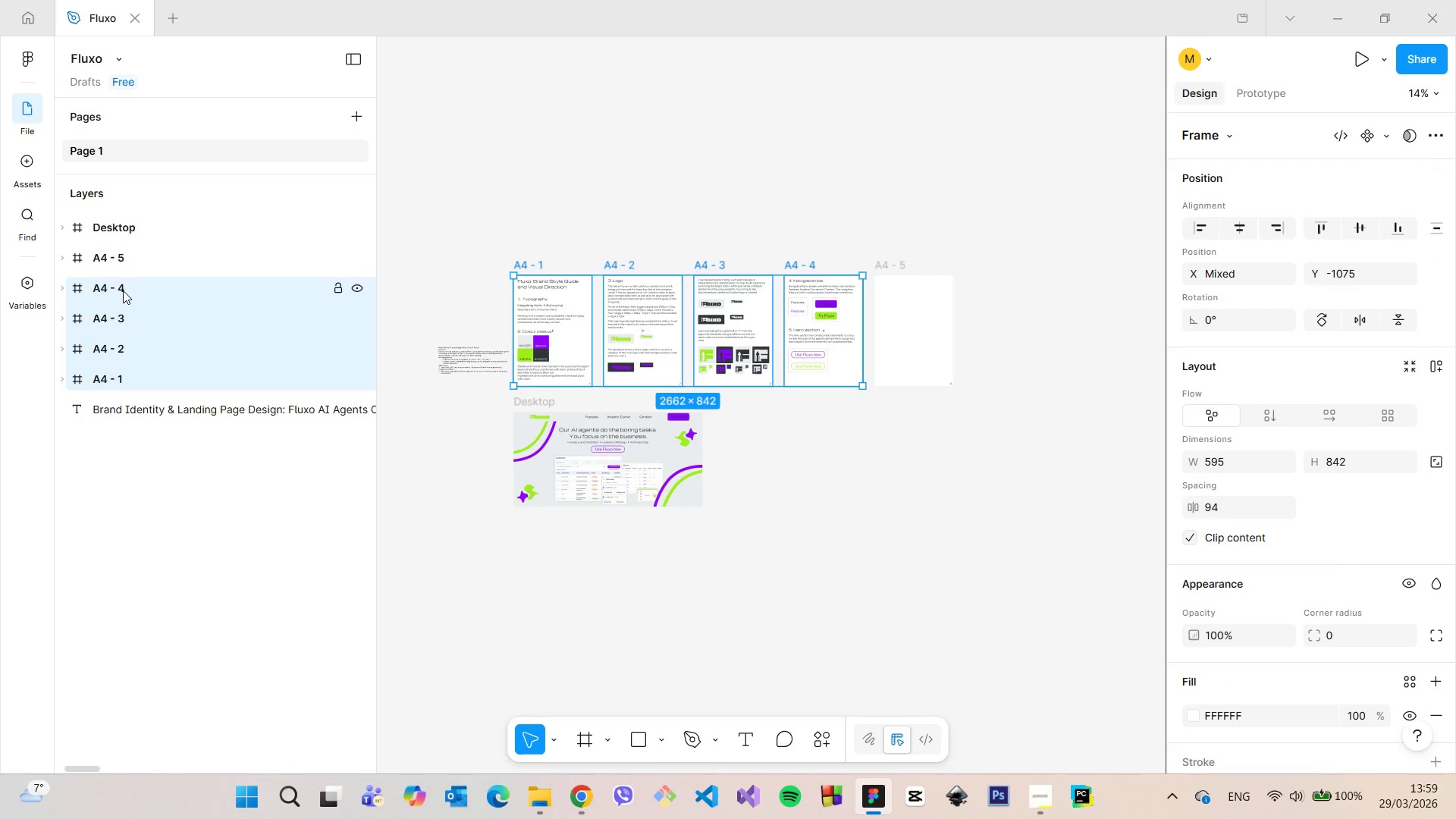 
key(Shift+ShiftLeft)
 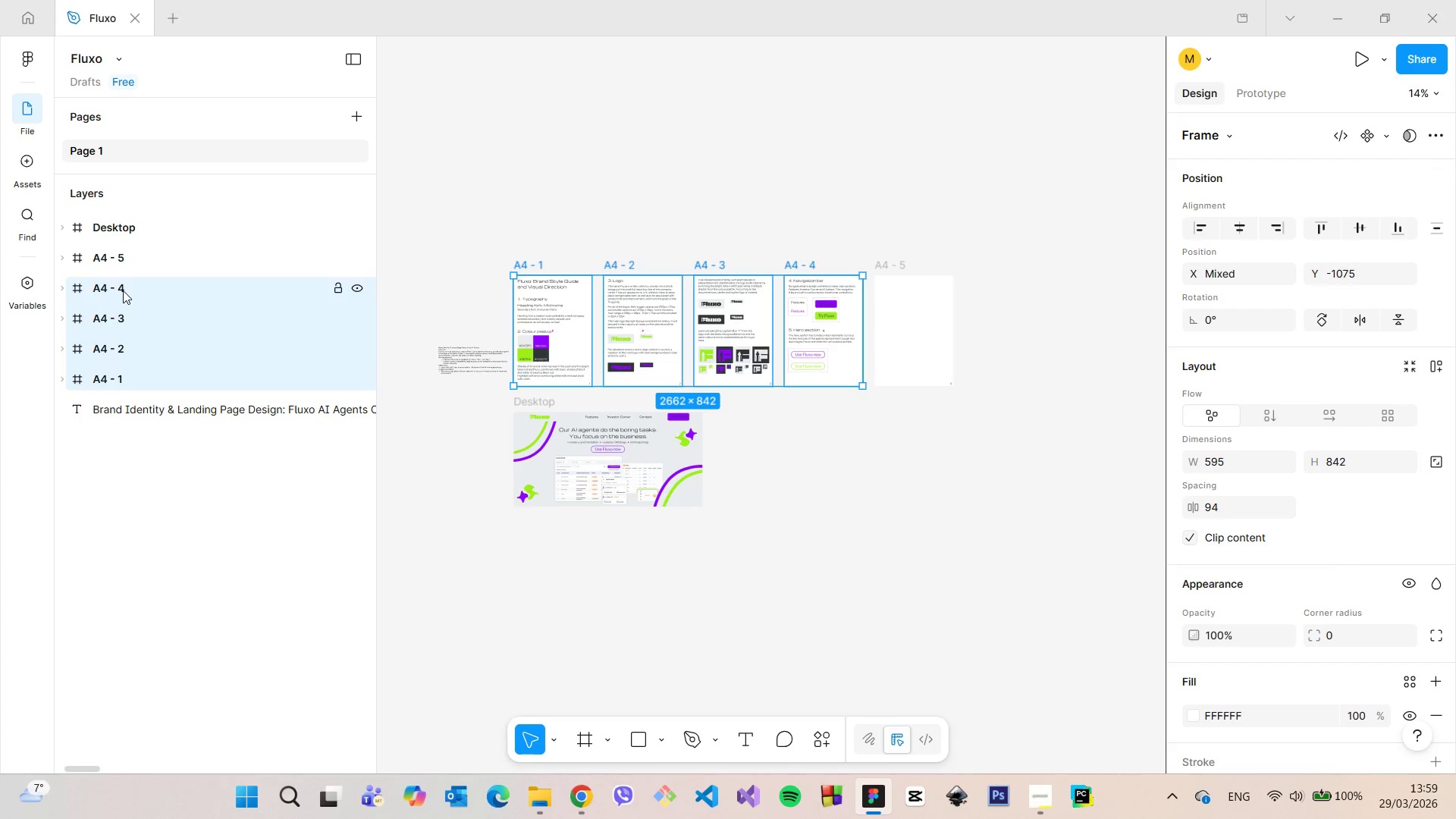 
key(Shift+ShiftLeft)
 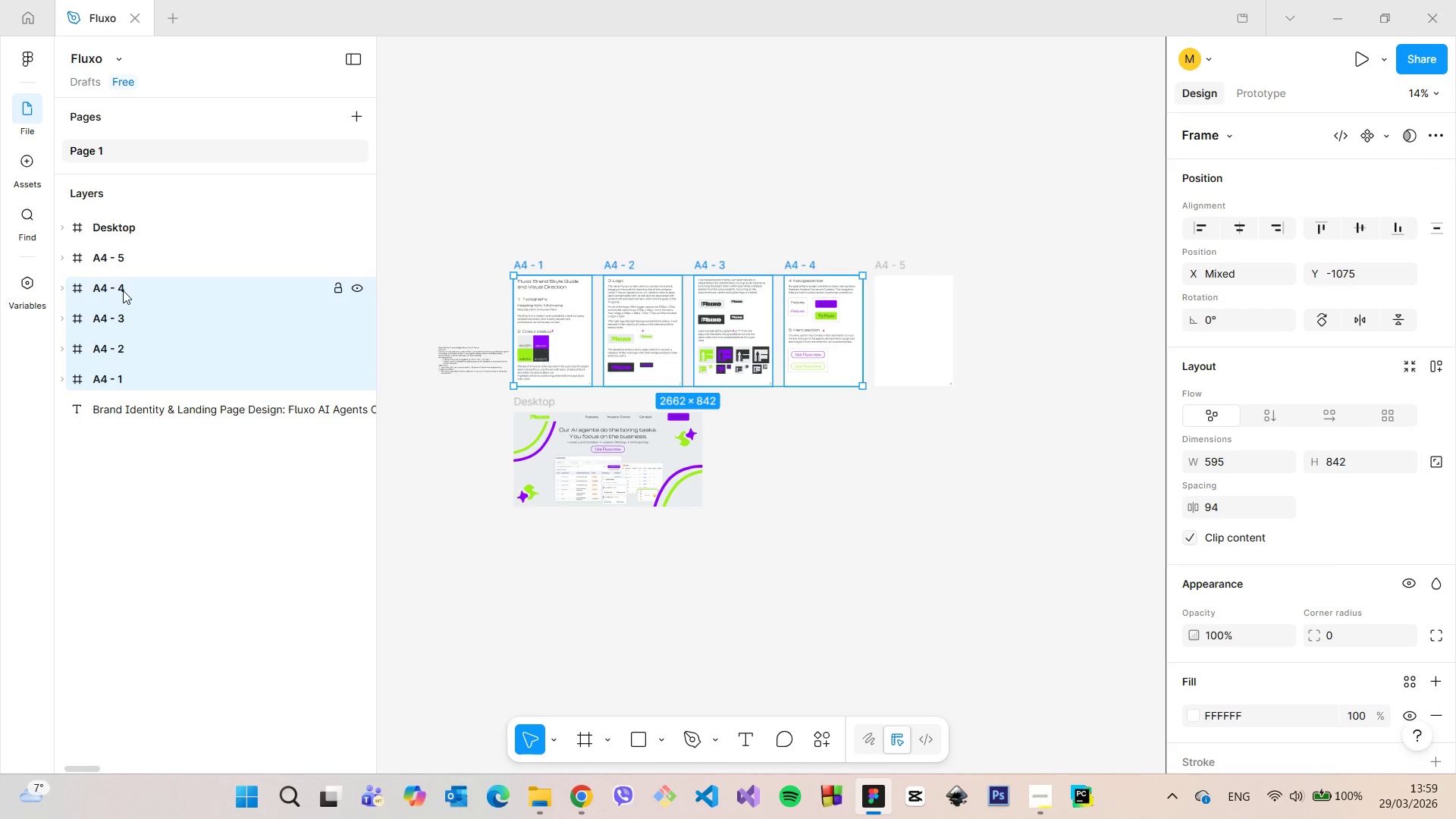 
key(Shift+ShiftLeft)
 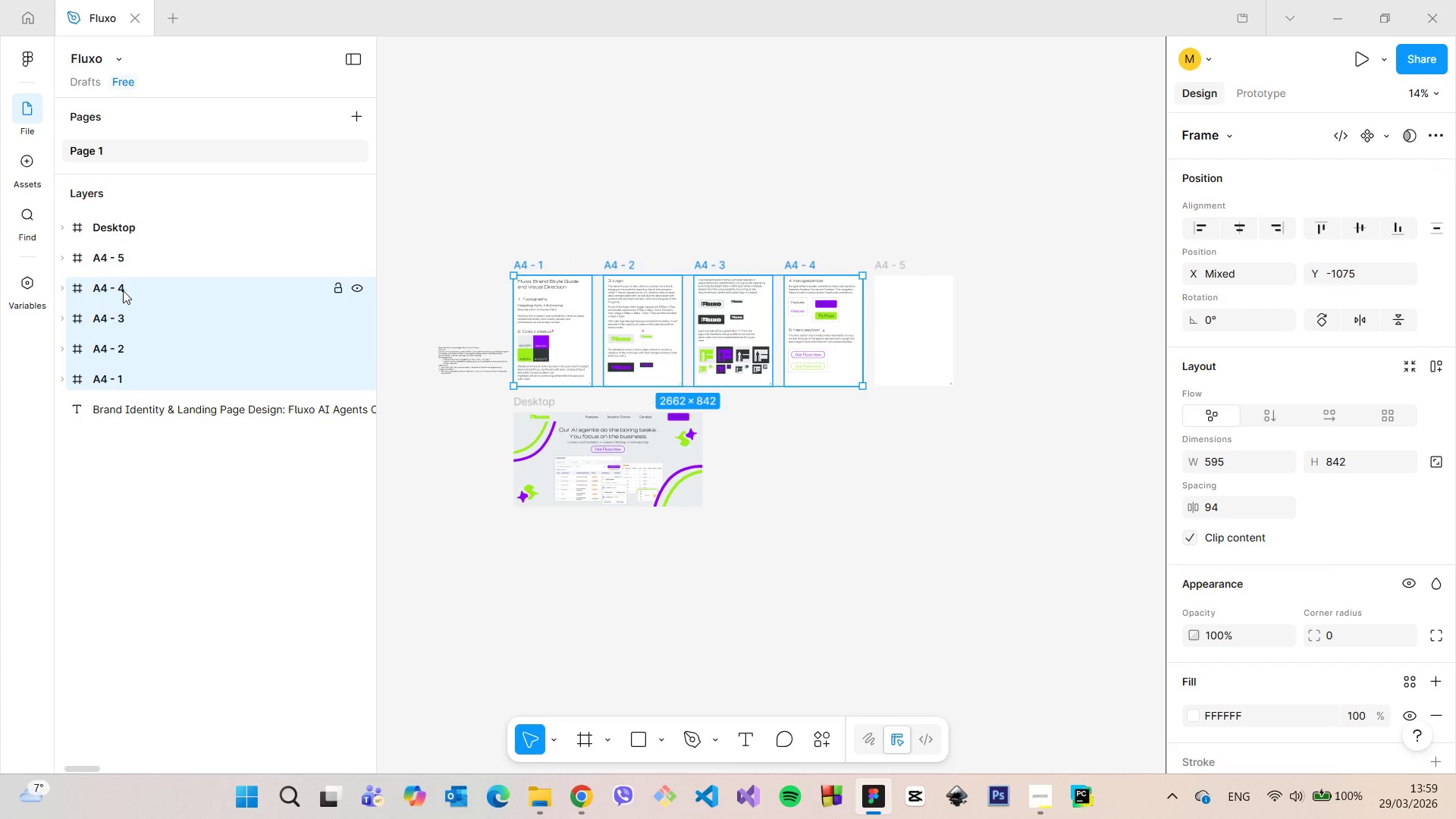 
key(Shift+ShiftLeft)
 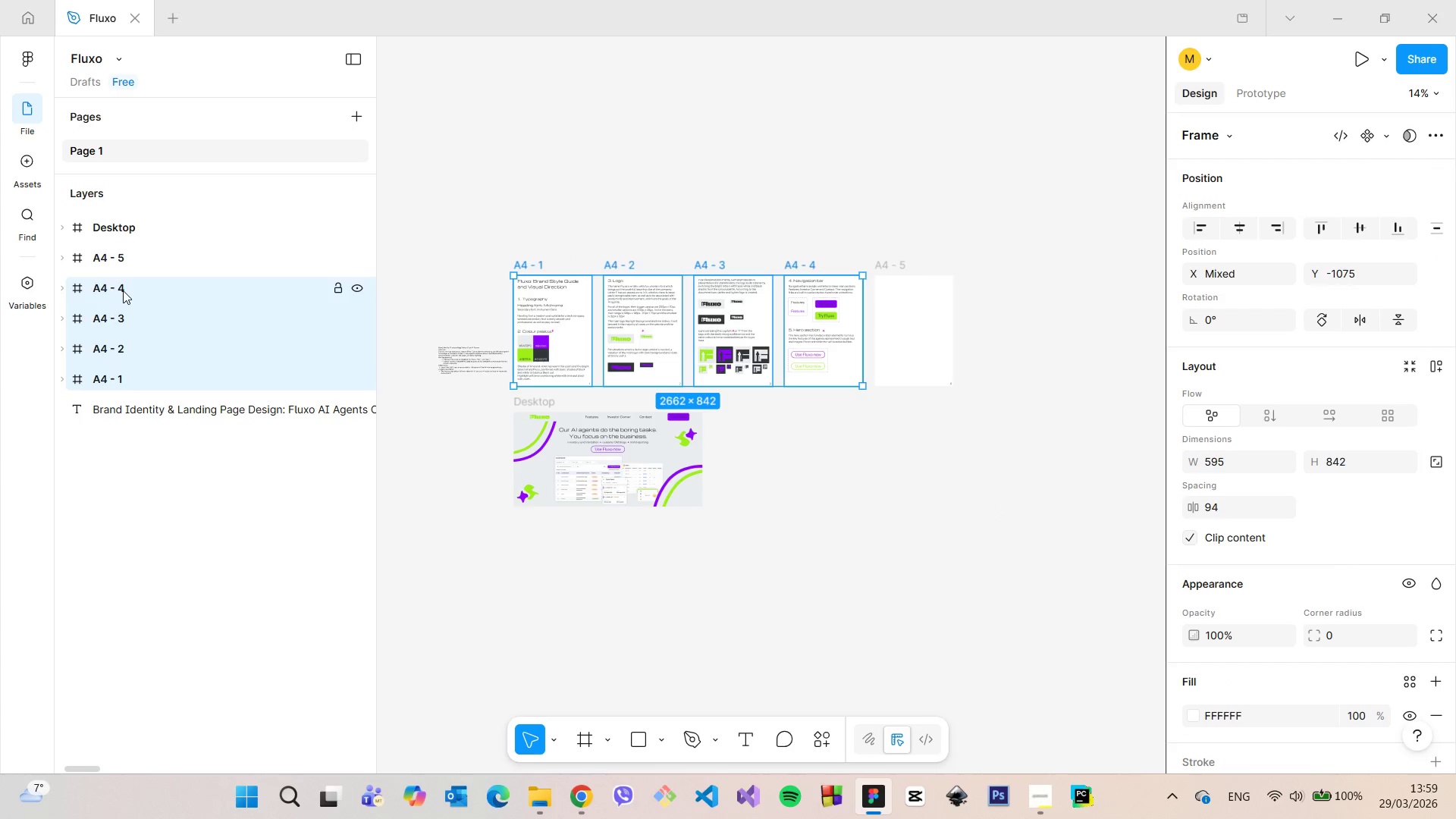 
key(Shift+ShiftLeft)
 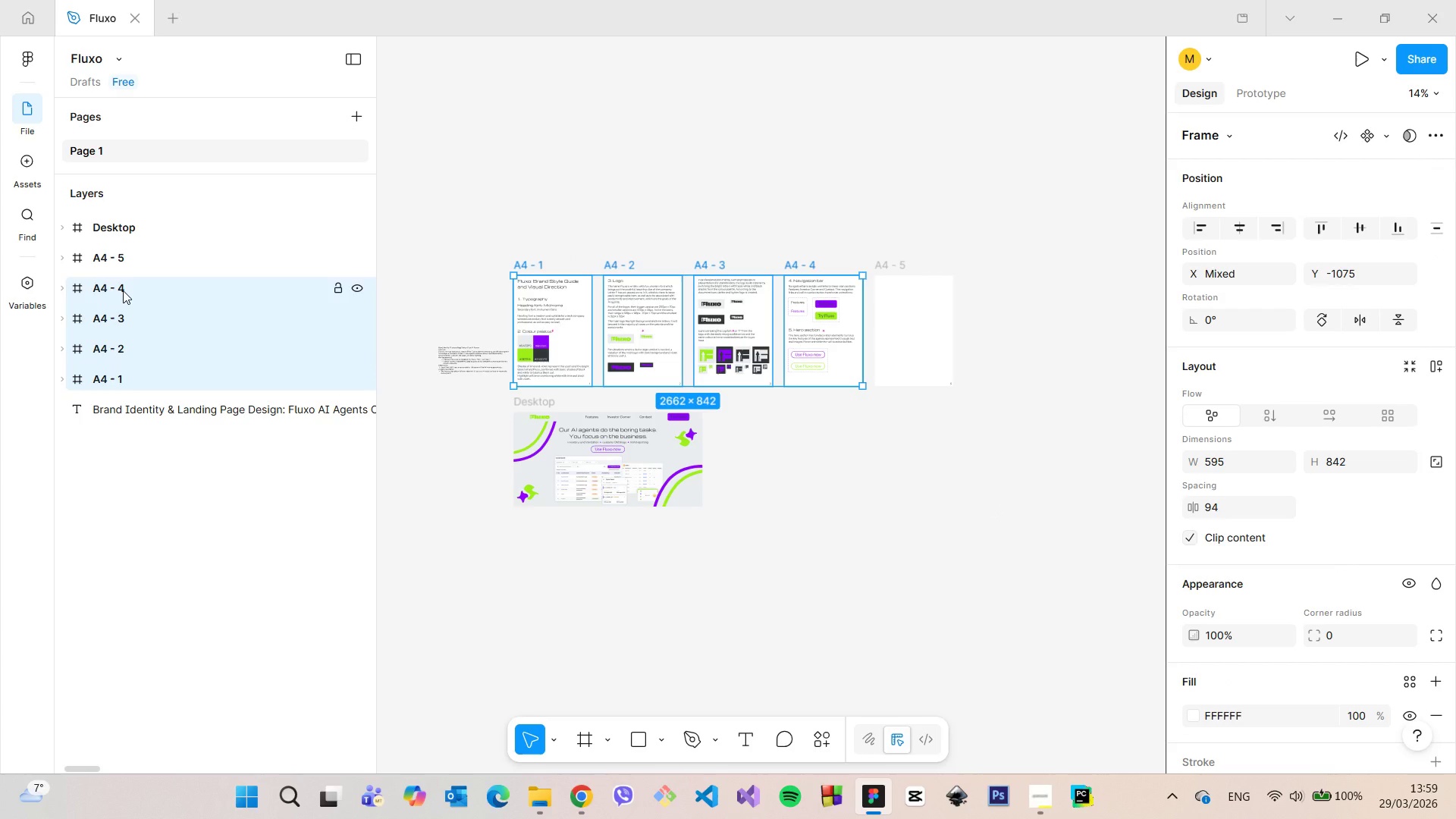 
key(Shift+ShiftLeft)
 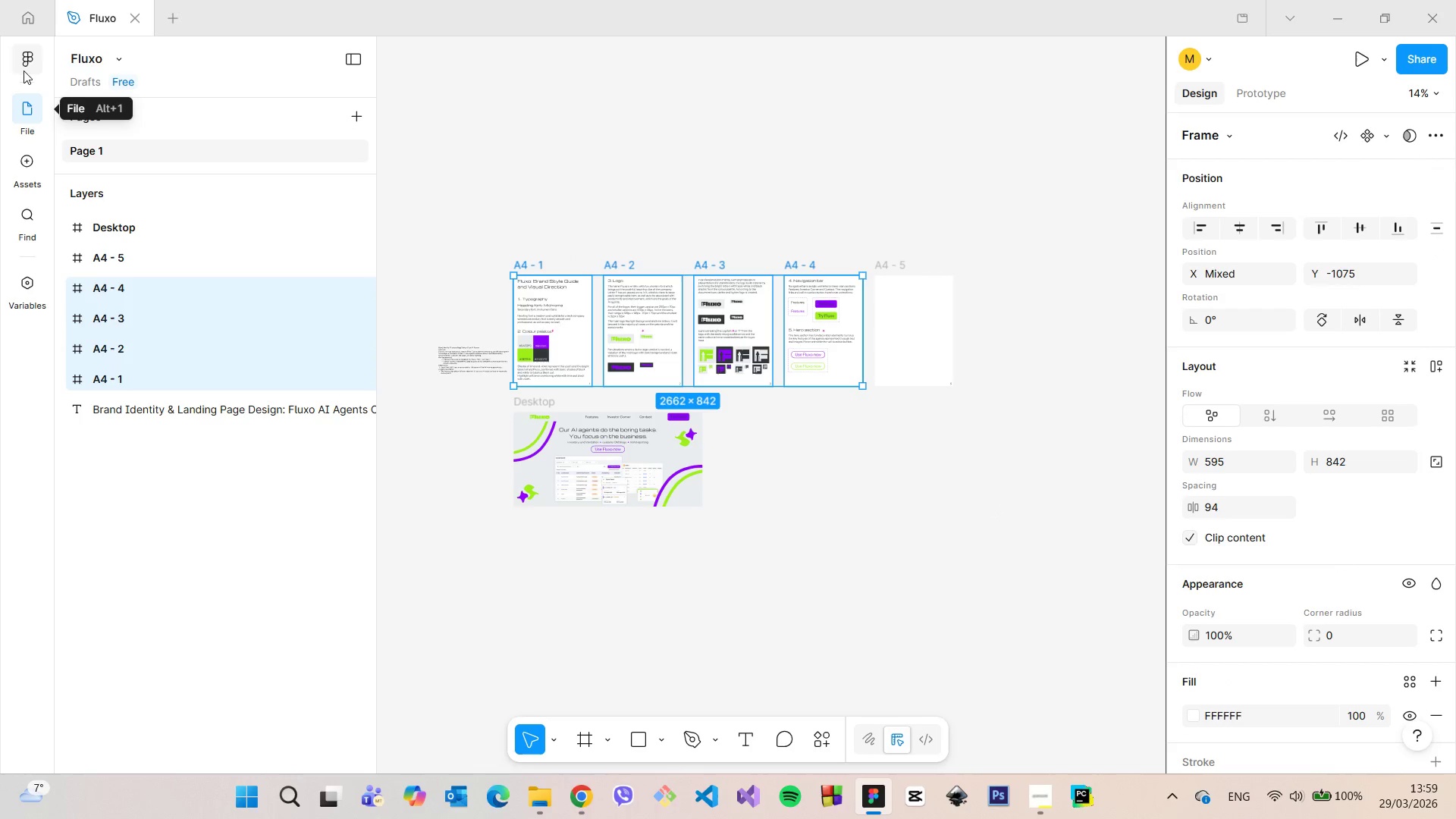 
left_click([24, 67])
 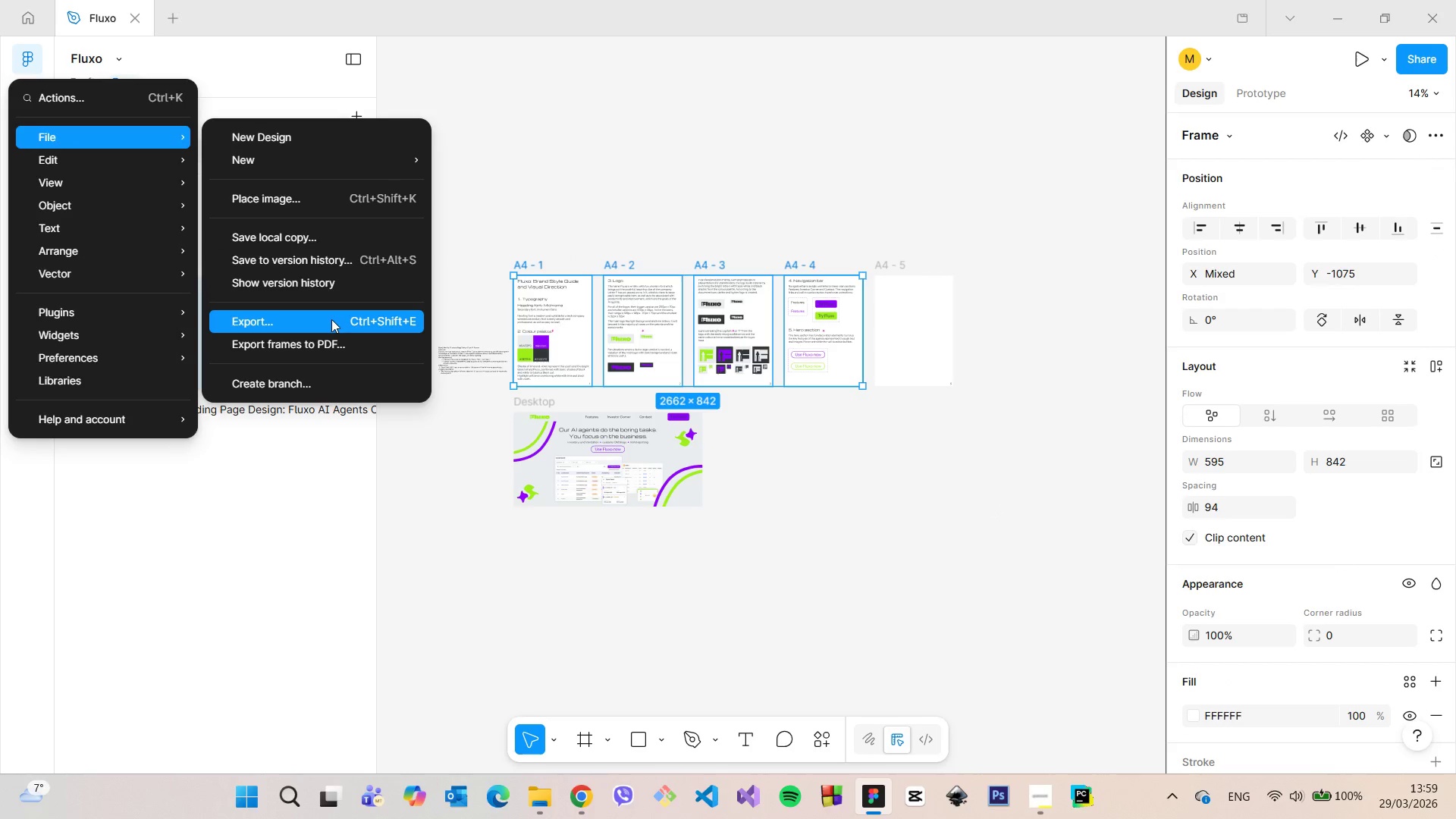 
left_click([328, 342])
 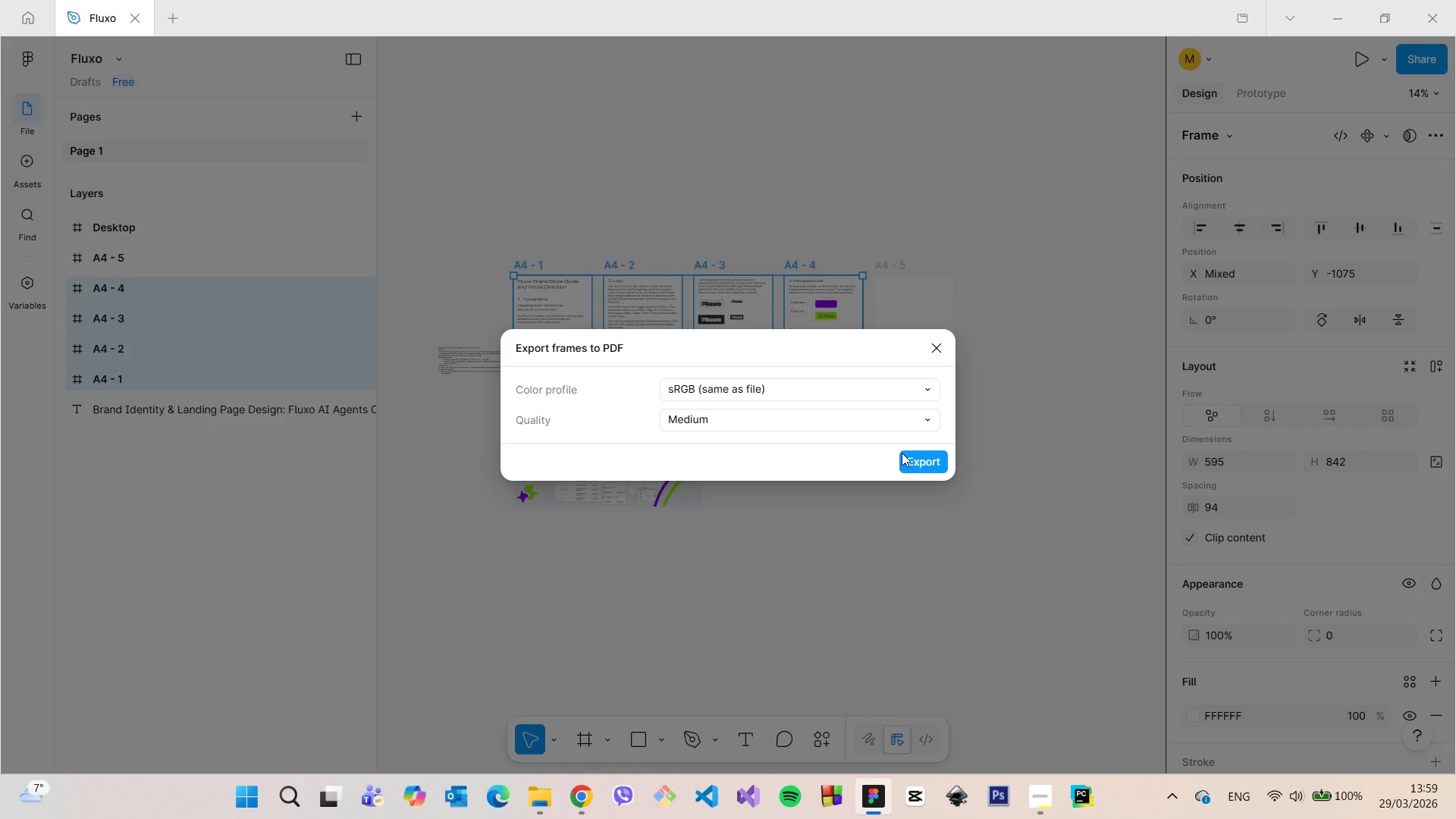 
left_click([919, 460])
 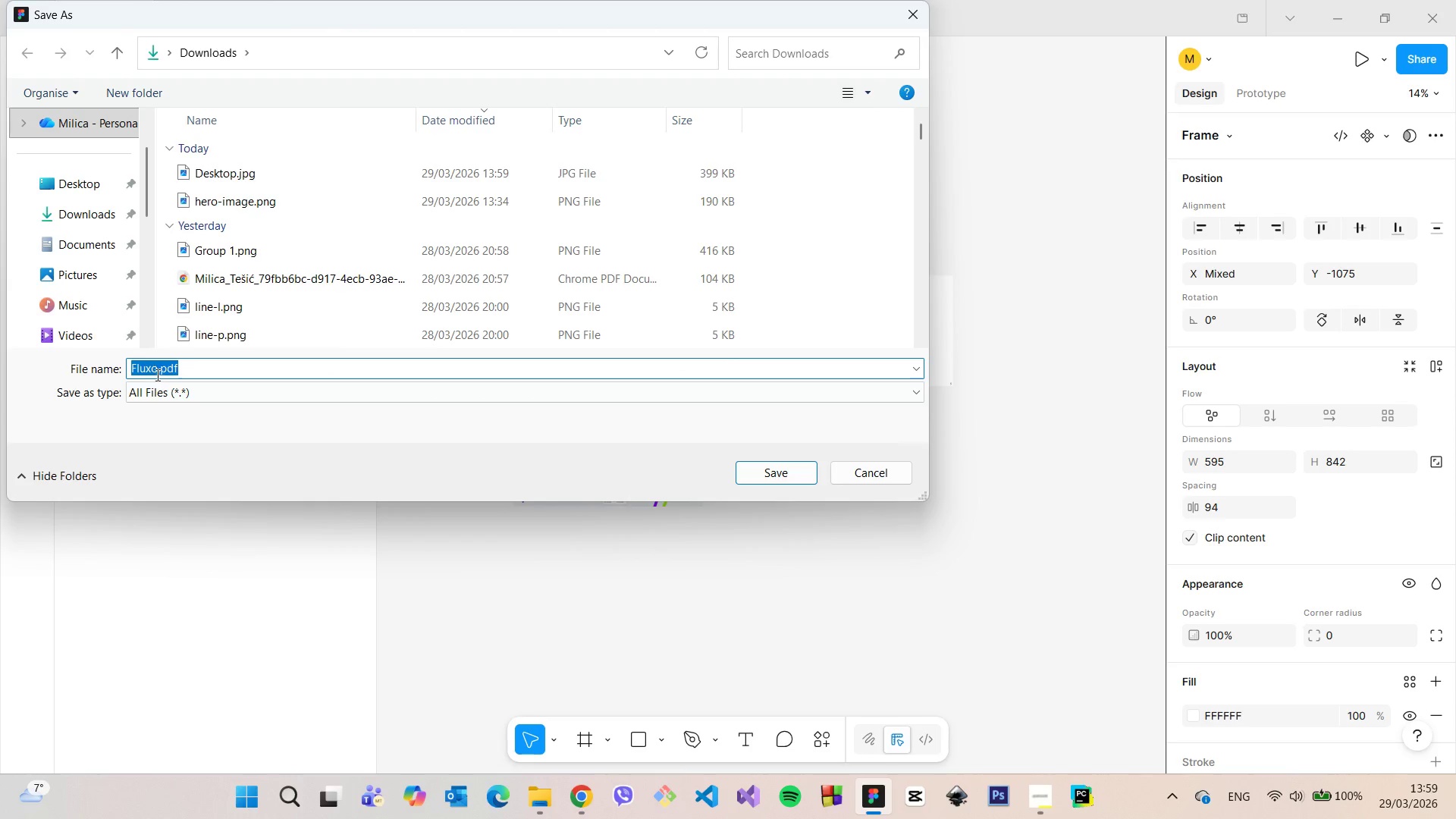 
left_click_drag(start_coordinate=[155, 369], to_coordinate=[111, 366])
 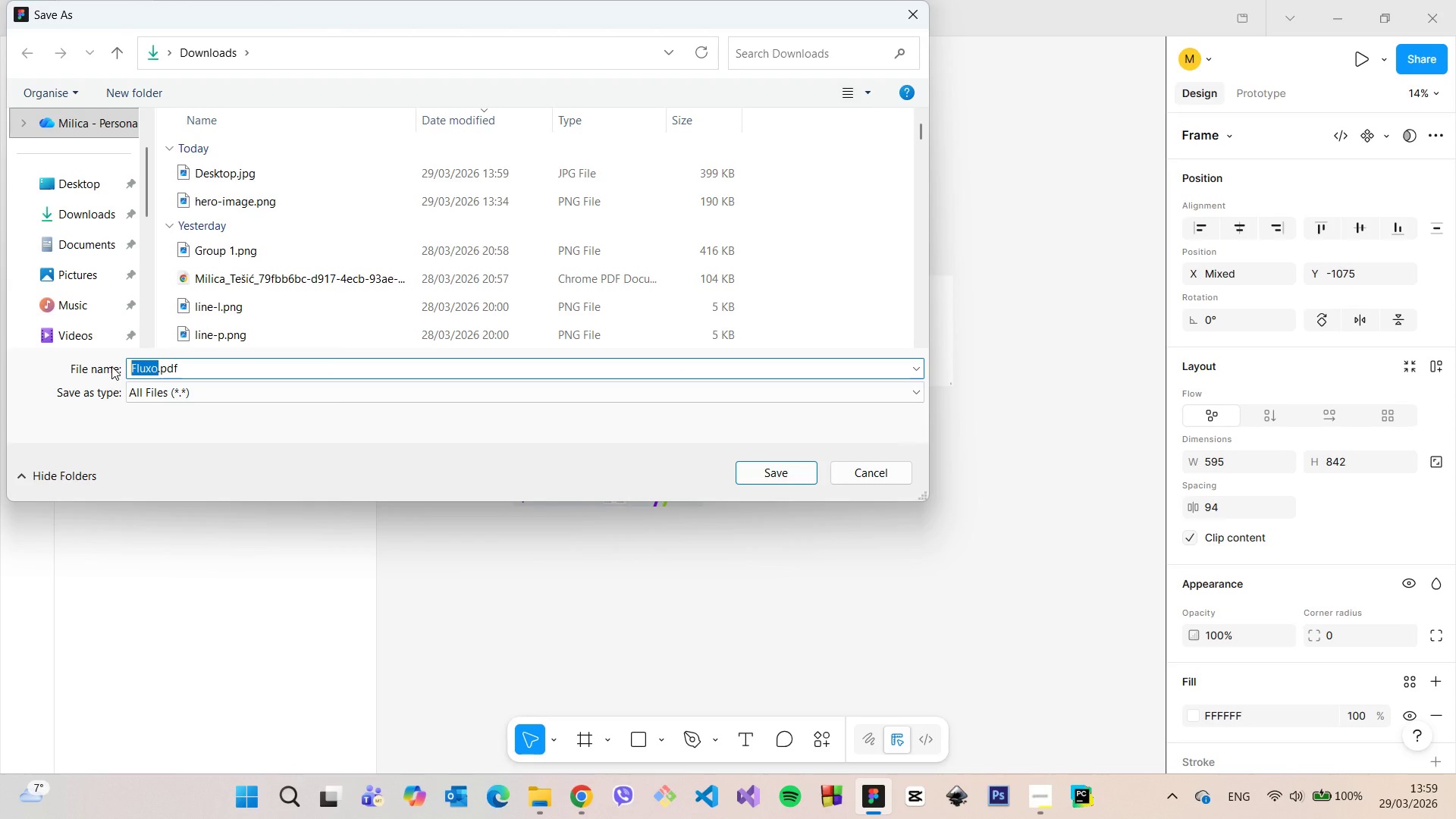 
type(Branding)
 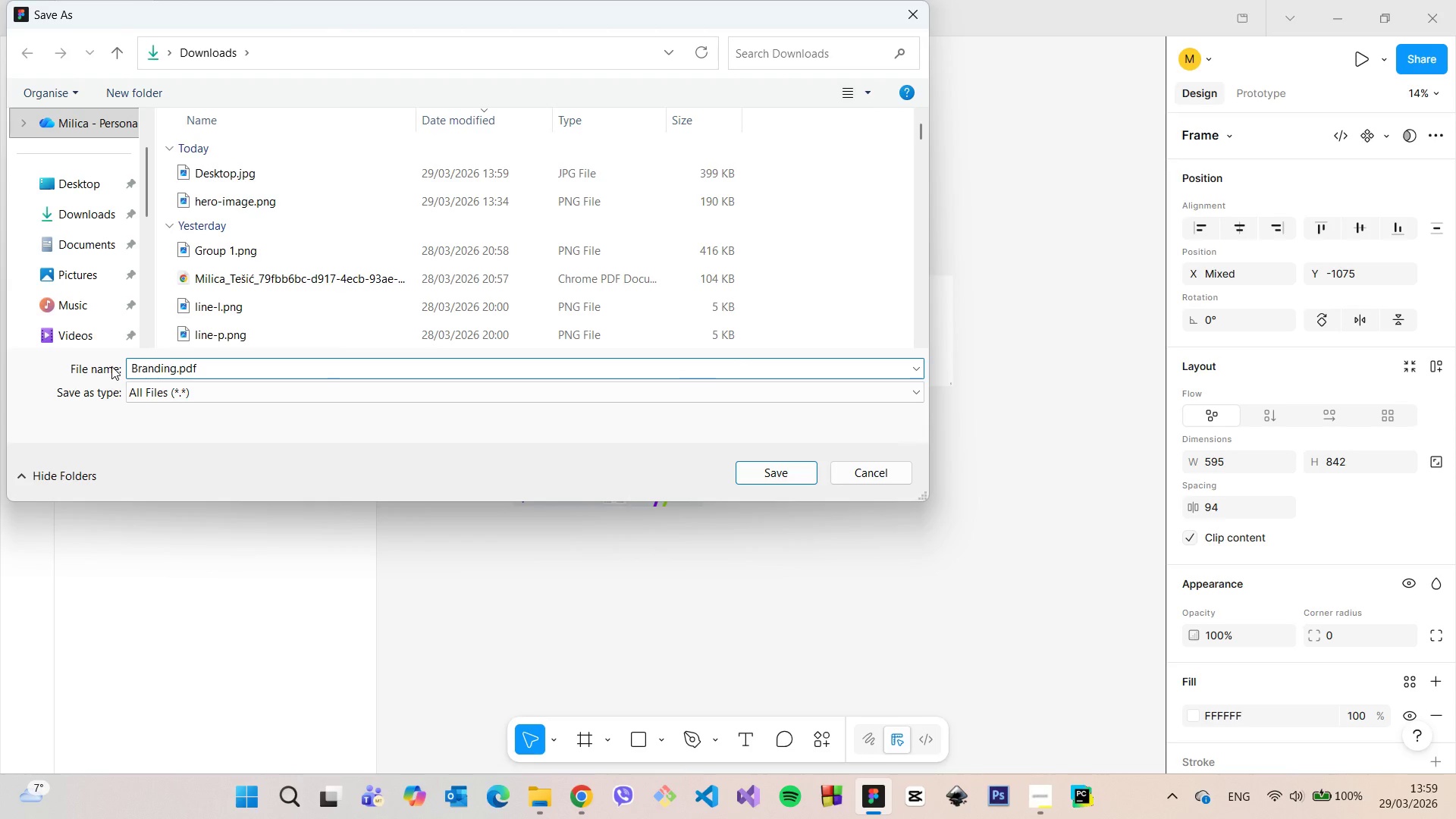 
key(Enter)
 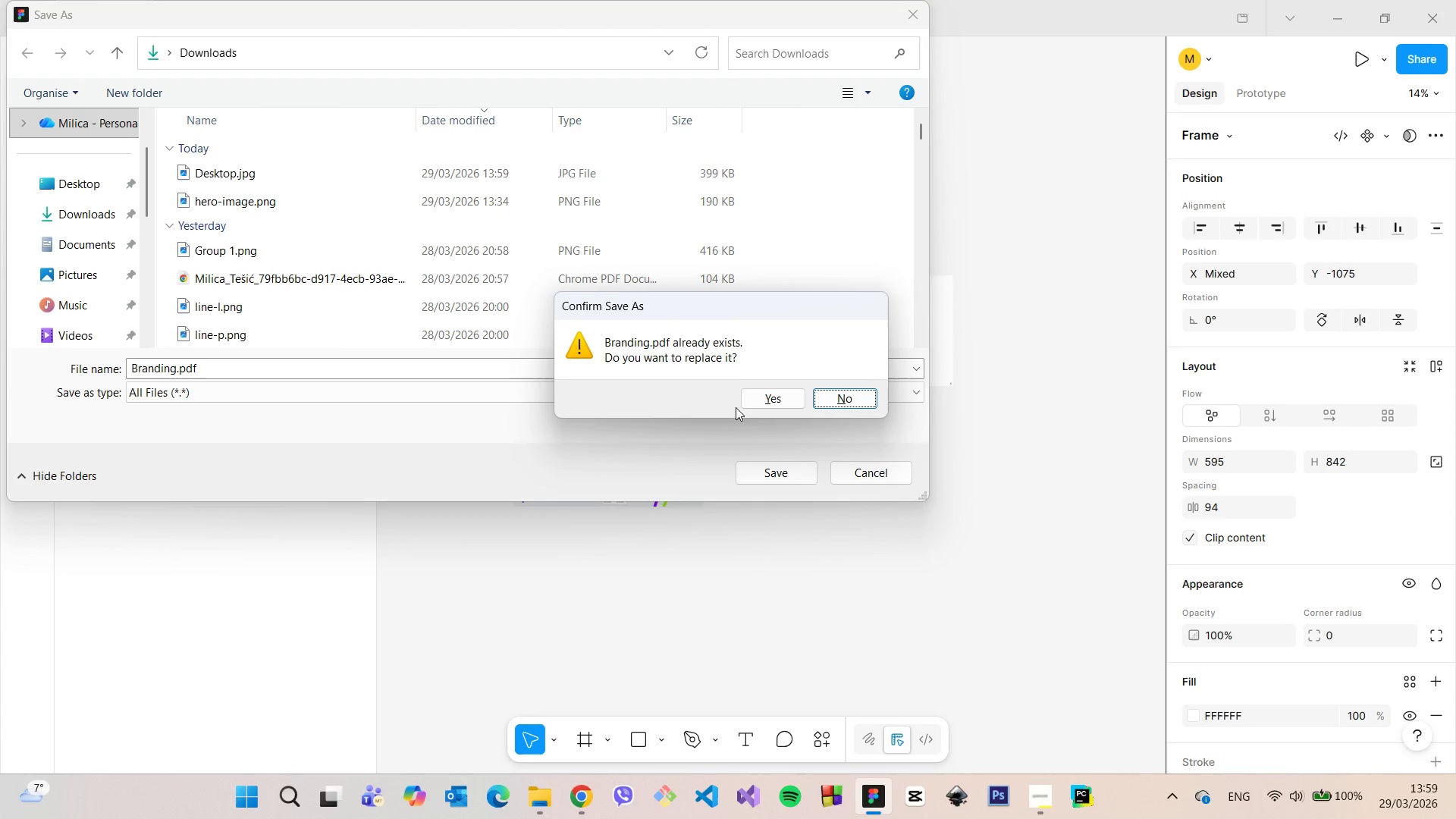 
left_click([771, 407])
 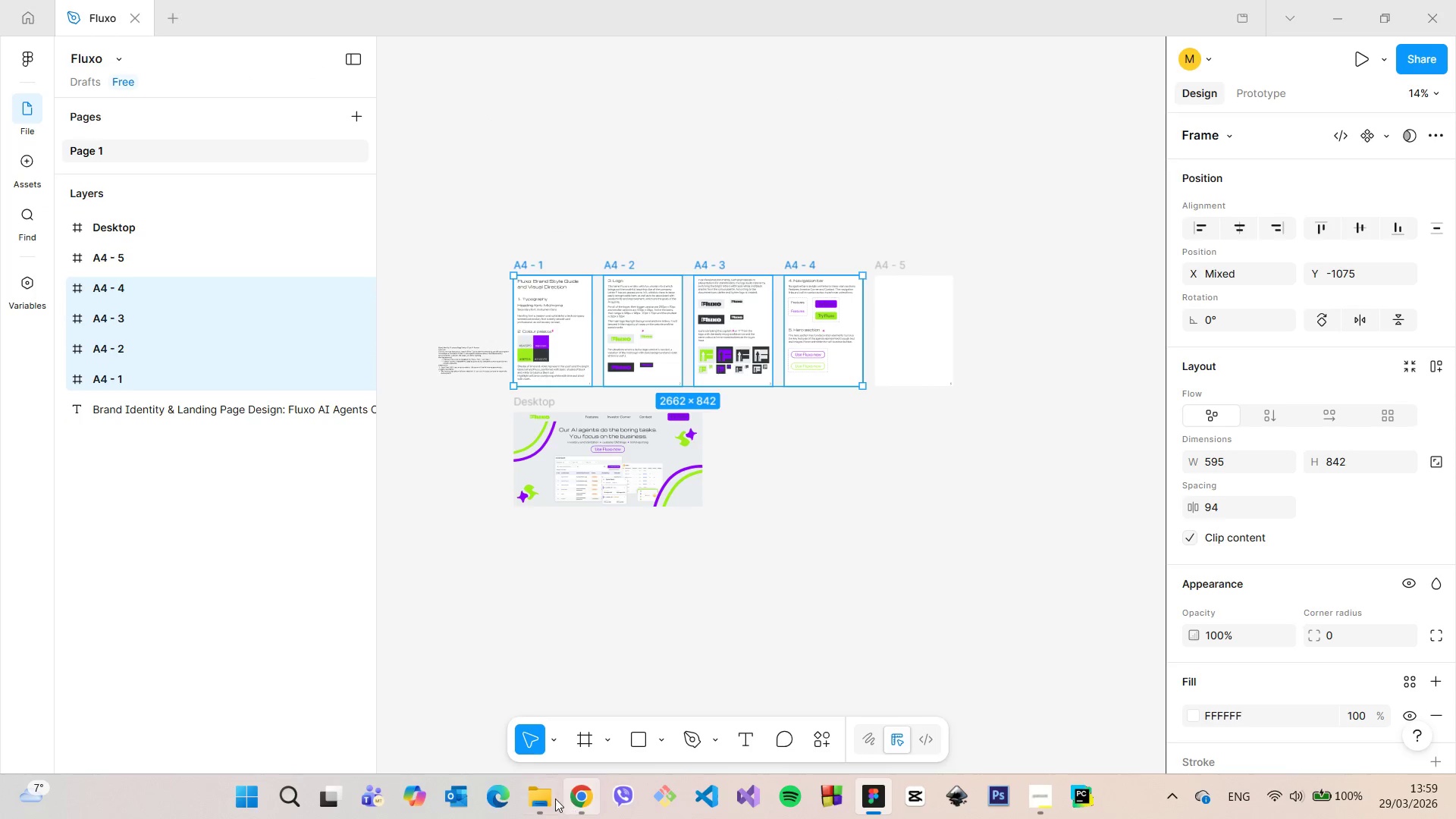 
left_click([553, 799])
 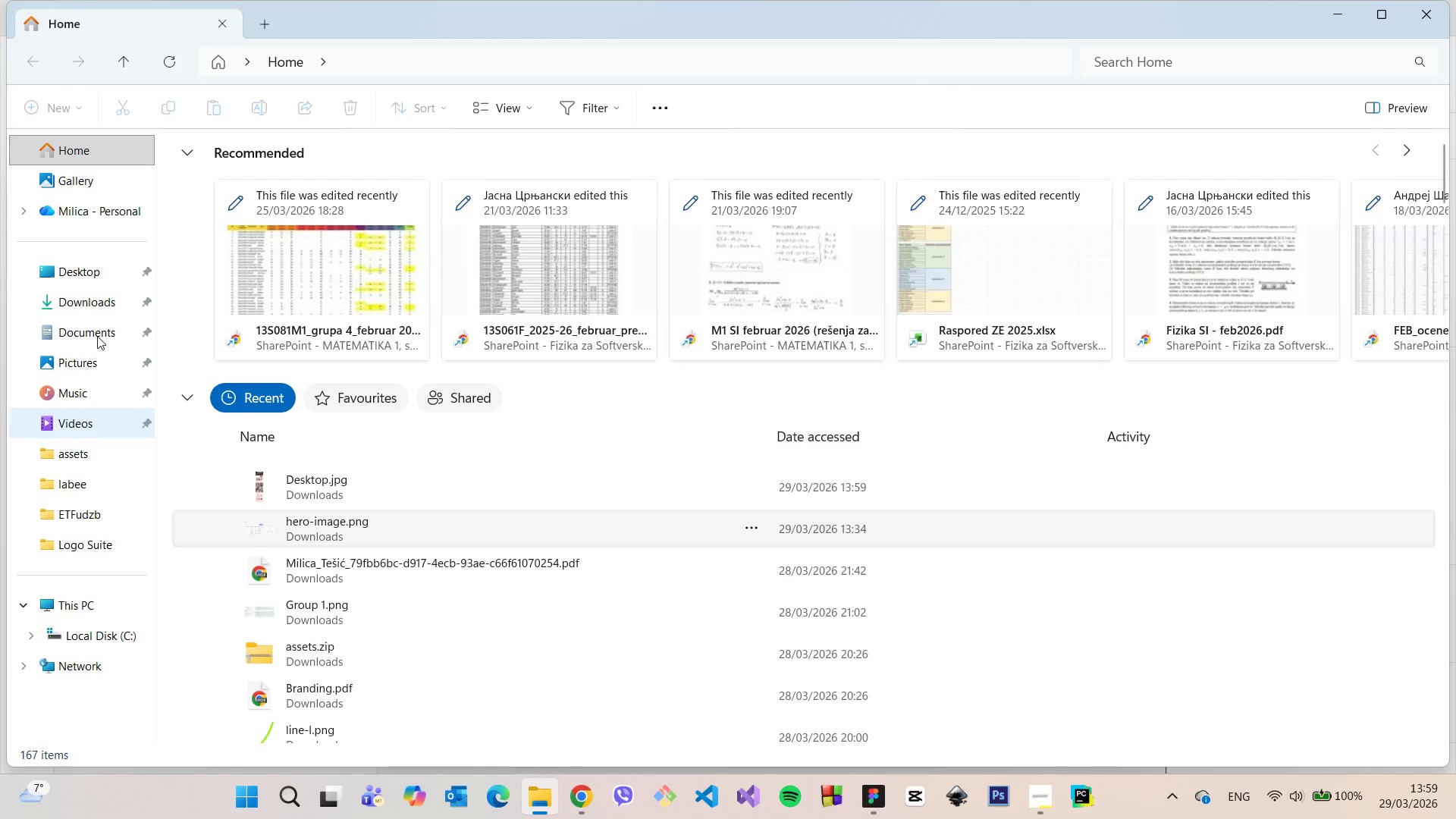 
left_click([80, 301])
 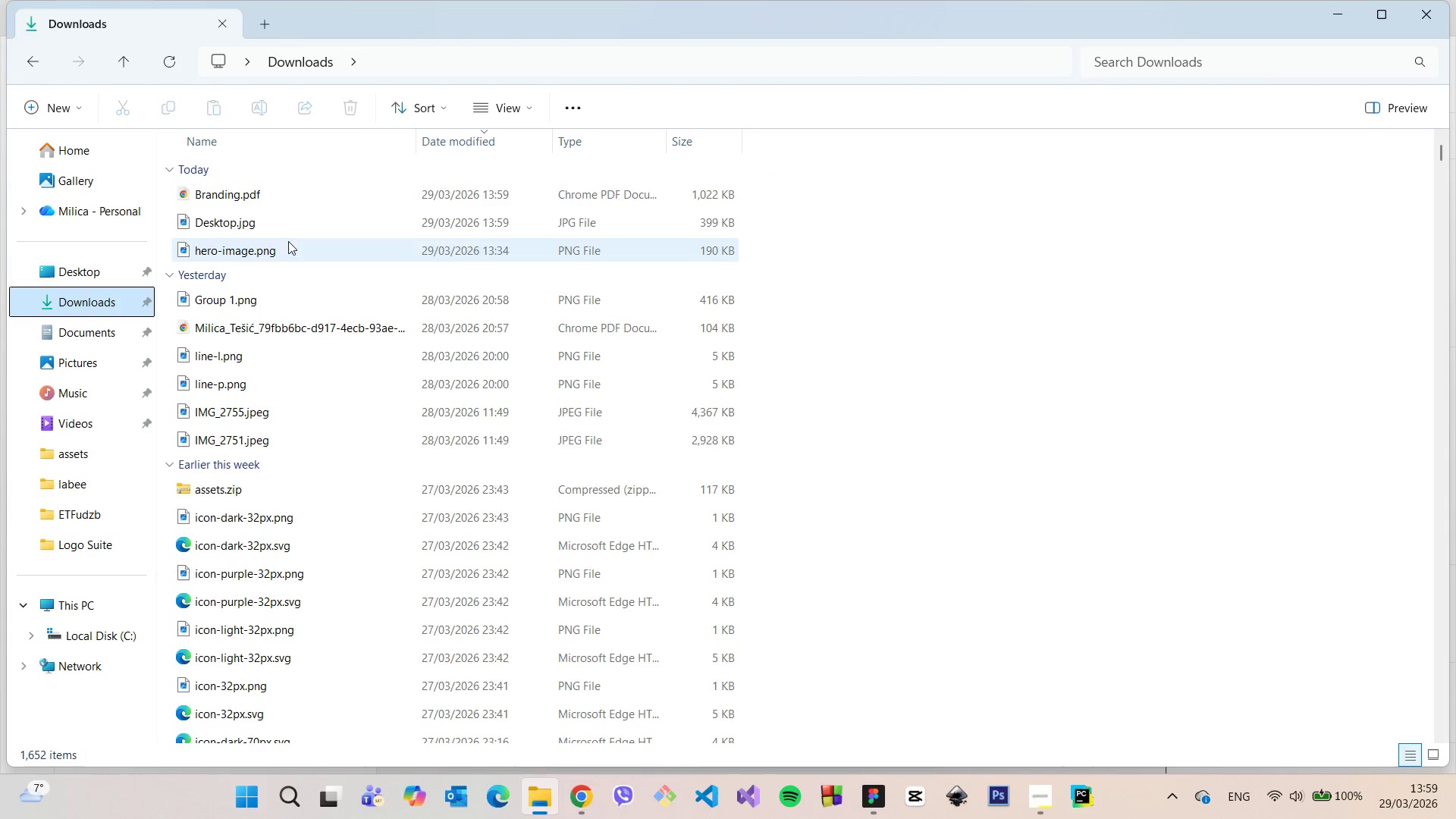 
left_click([273, 221])
 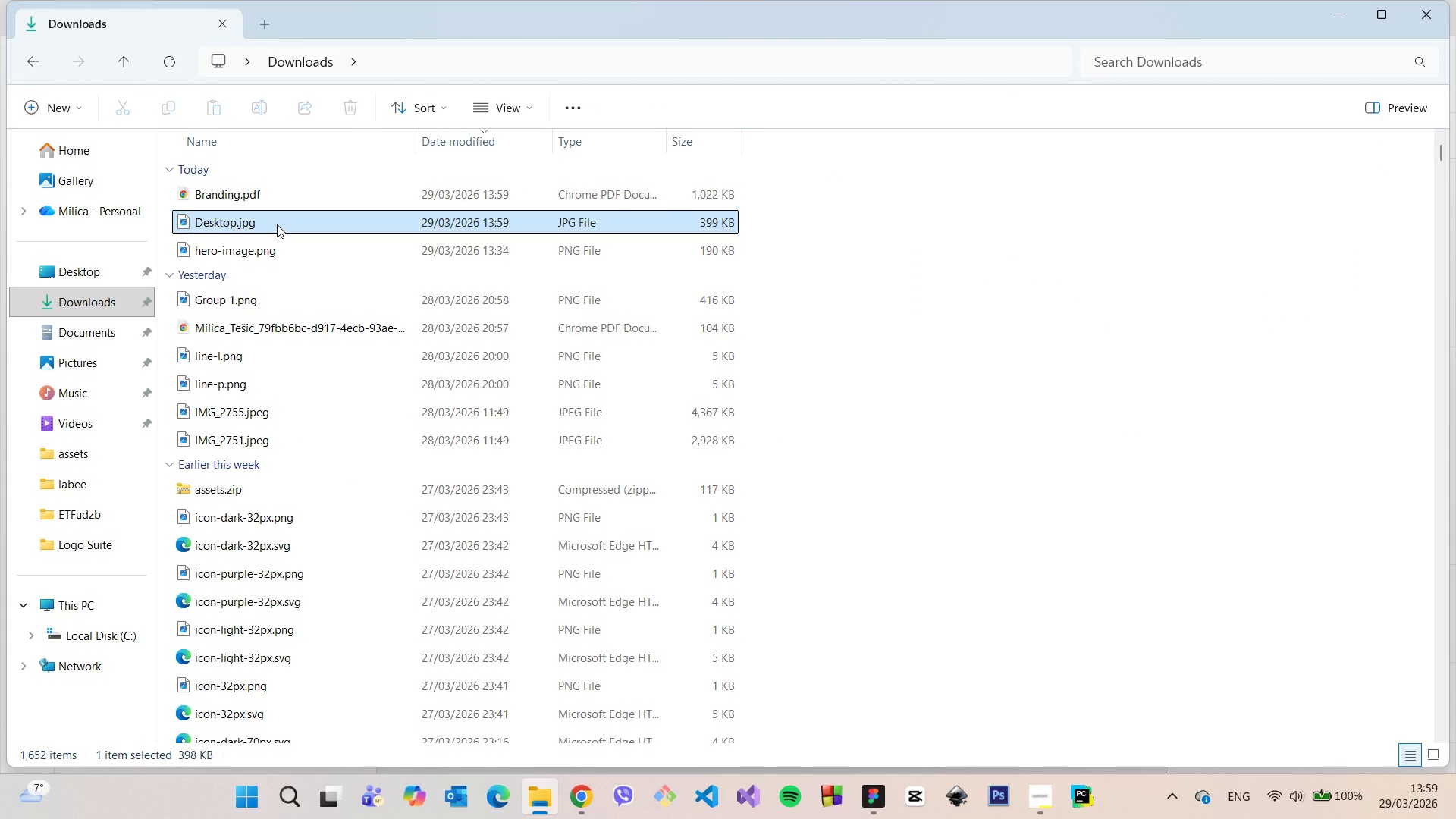 
left_click_drag(start_coordinate=[277, 224], to_coordinate=[291, 490])
 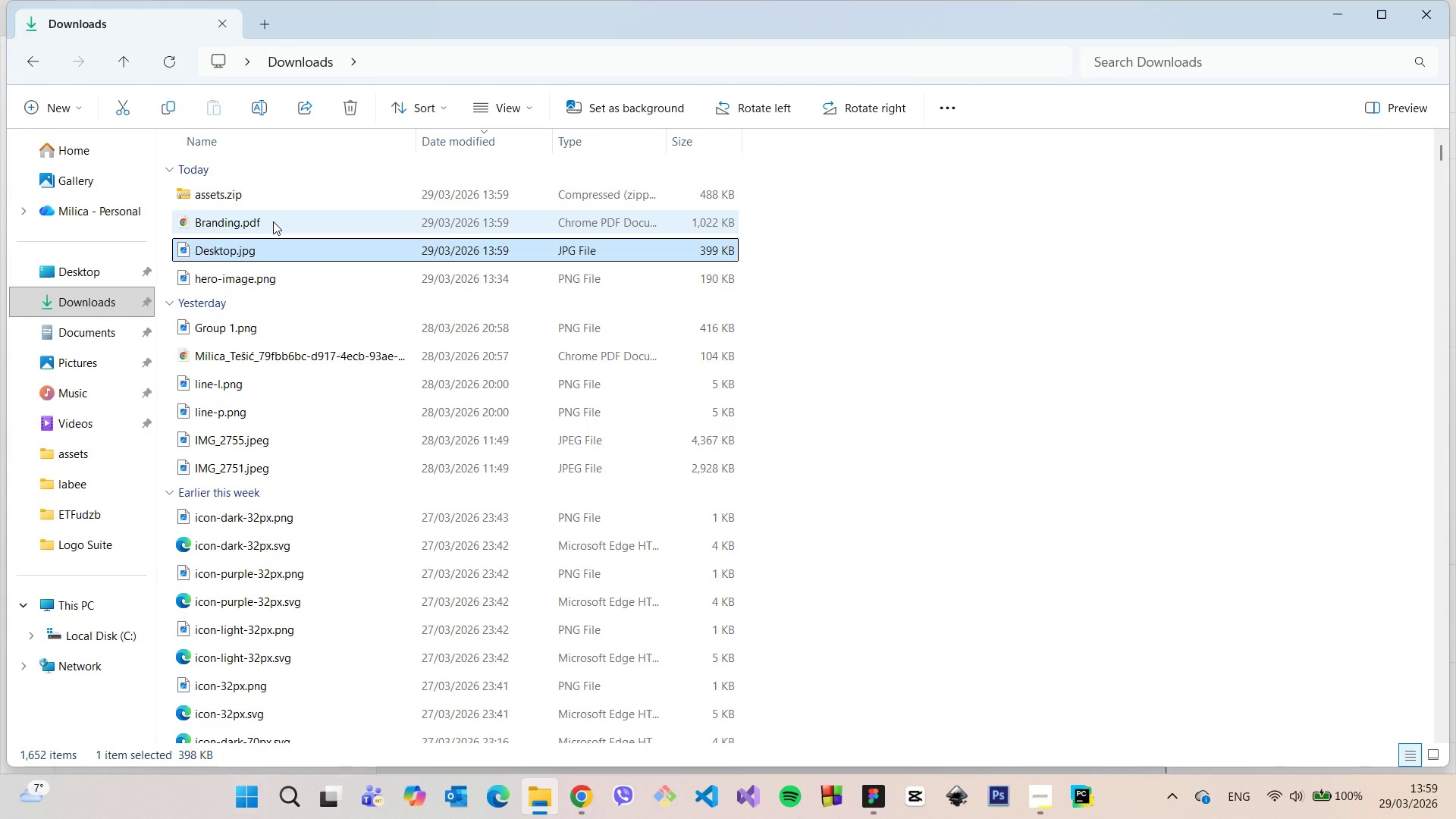 
left_click([273, 221])
 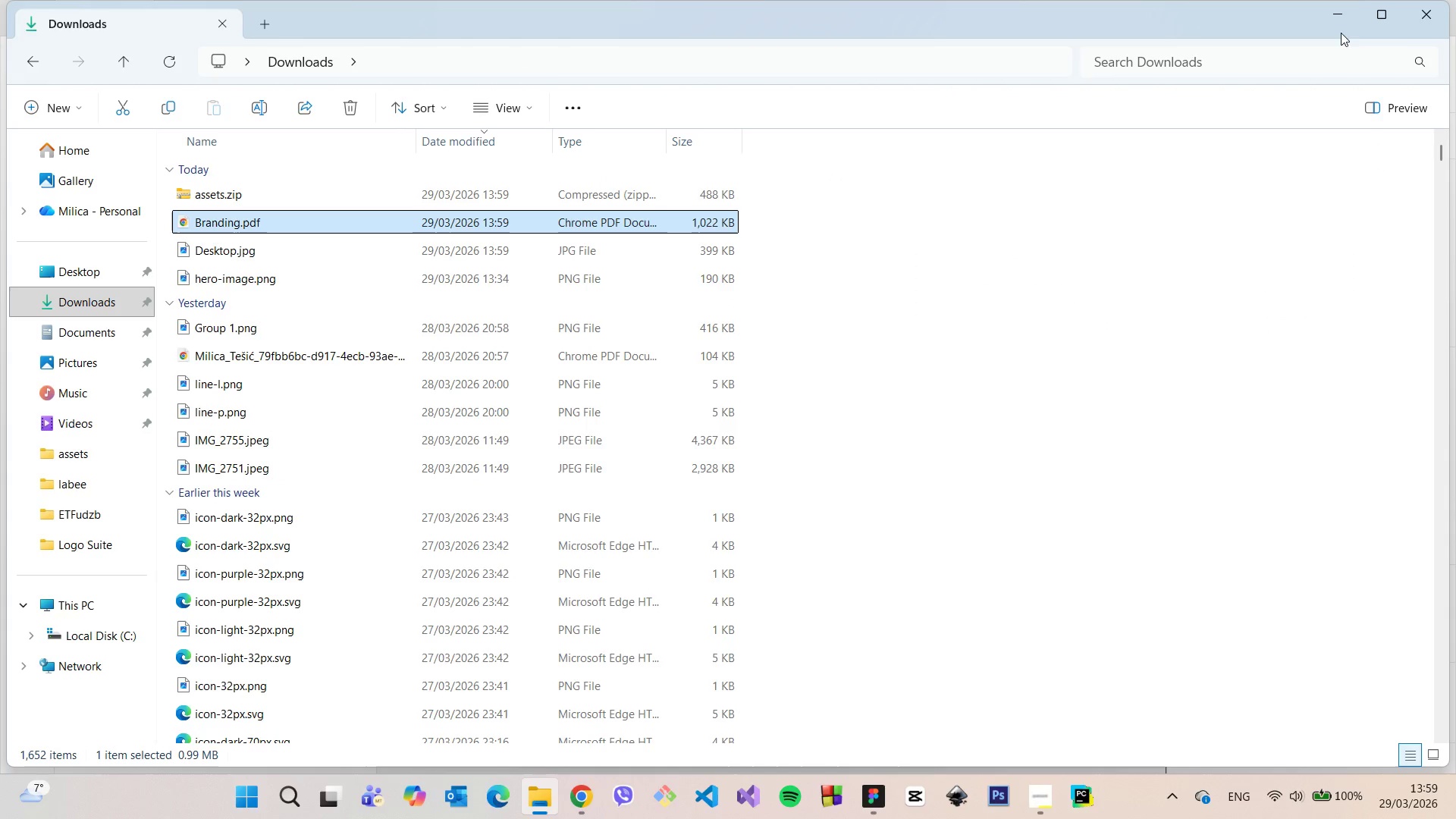 
left_click([1326, 21])
 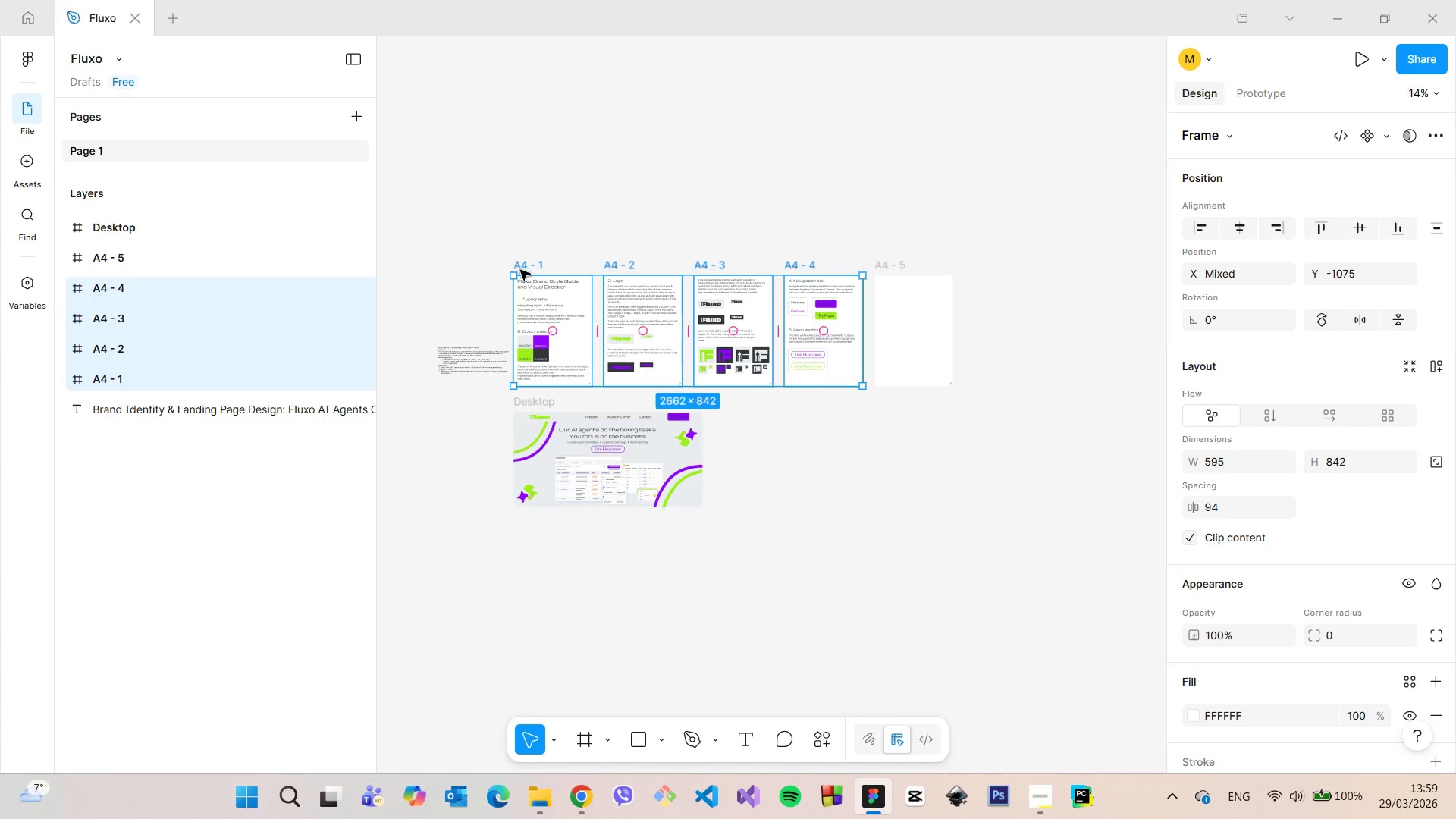 
left_click([526, 223])
 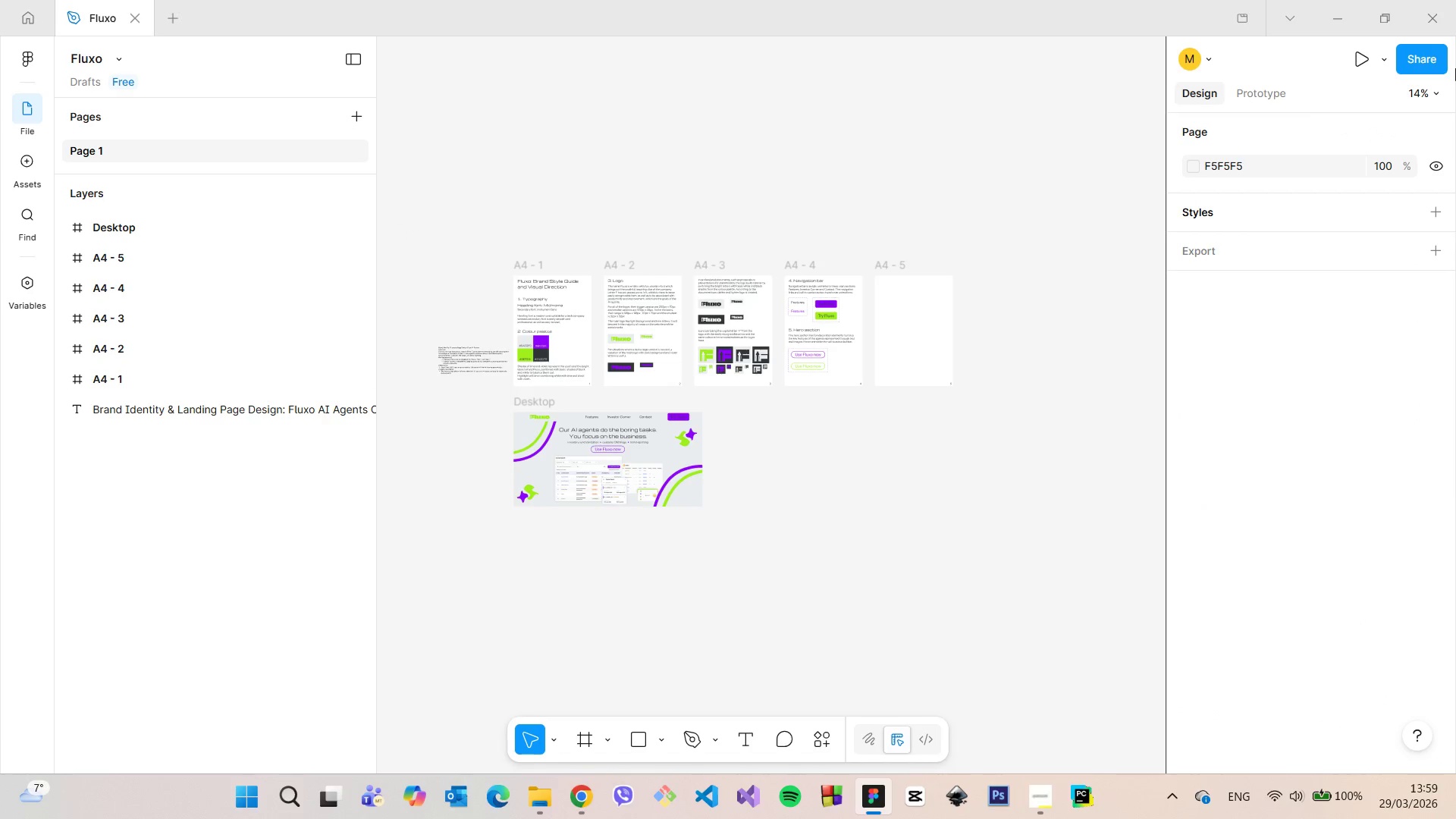 
left_click([1420, 64])
 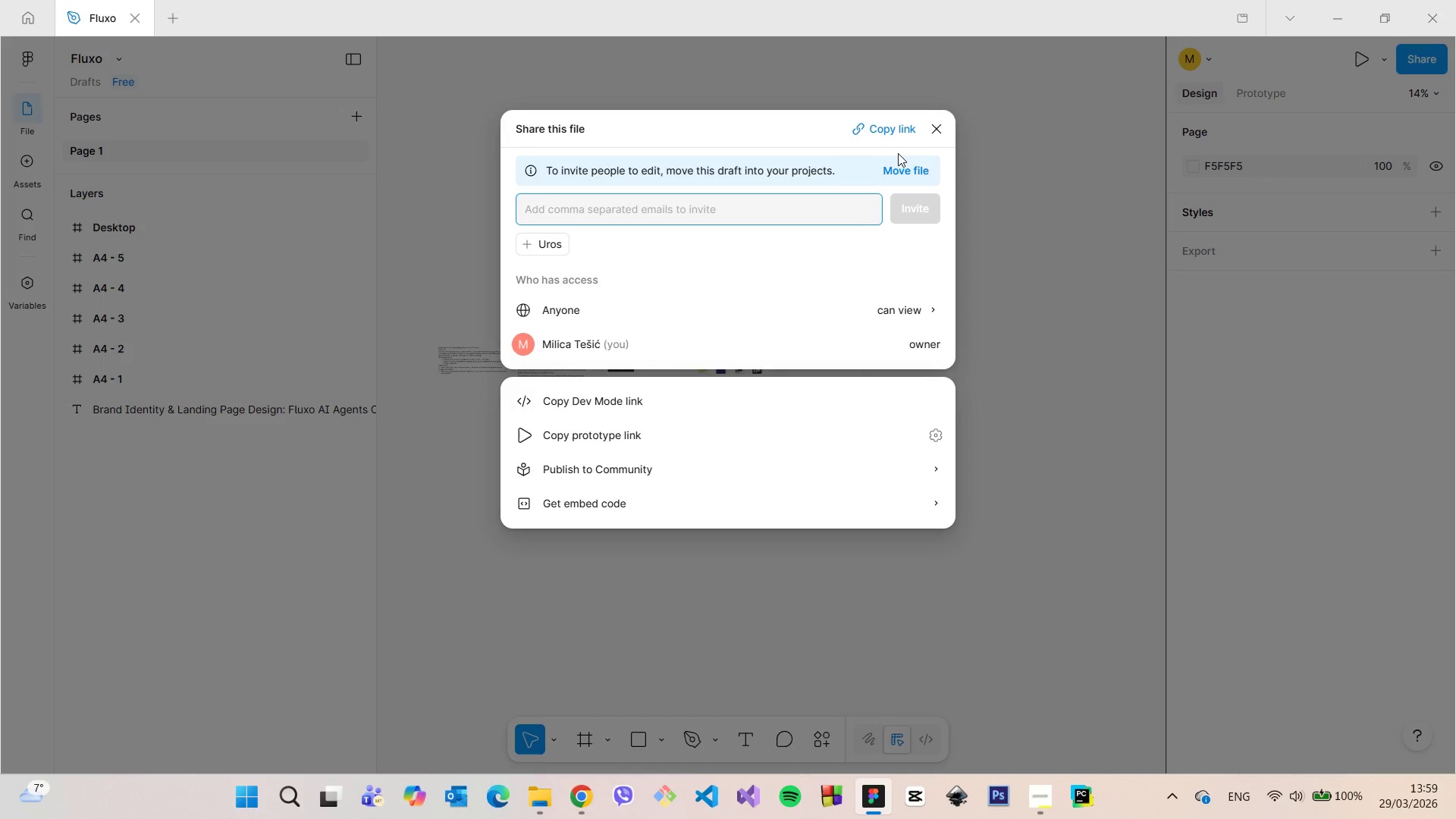 